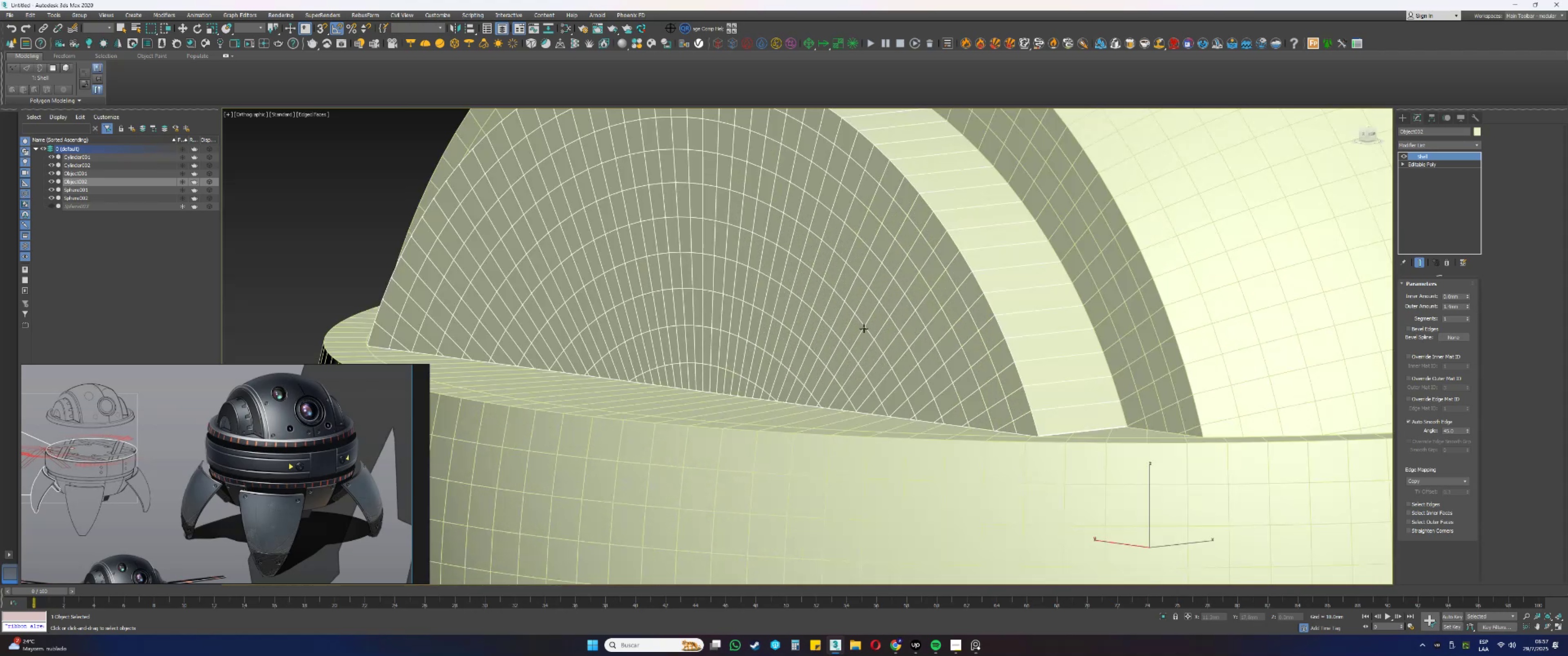 
key(Alt+AltLeft)
 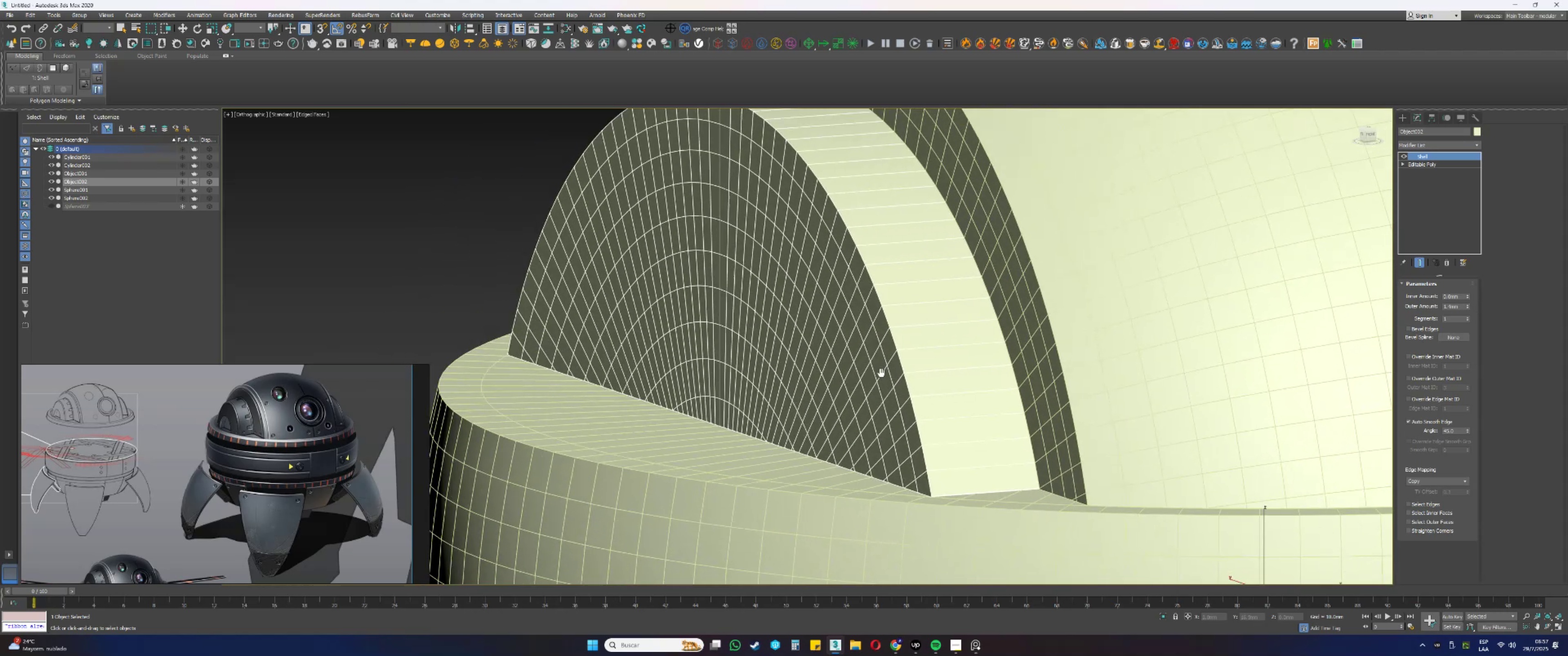 
hold_key(key=AltLeft, duration=0.6)
 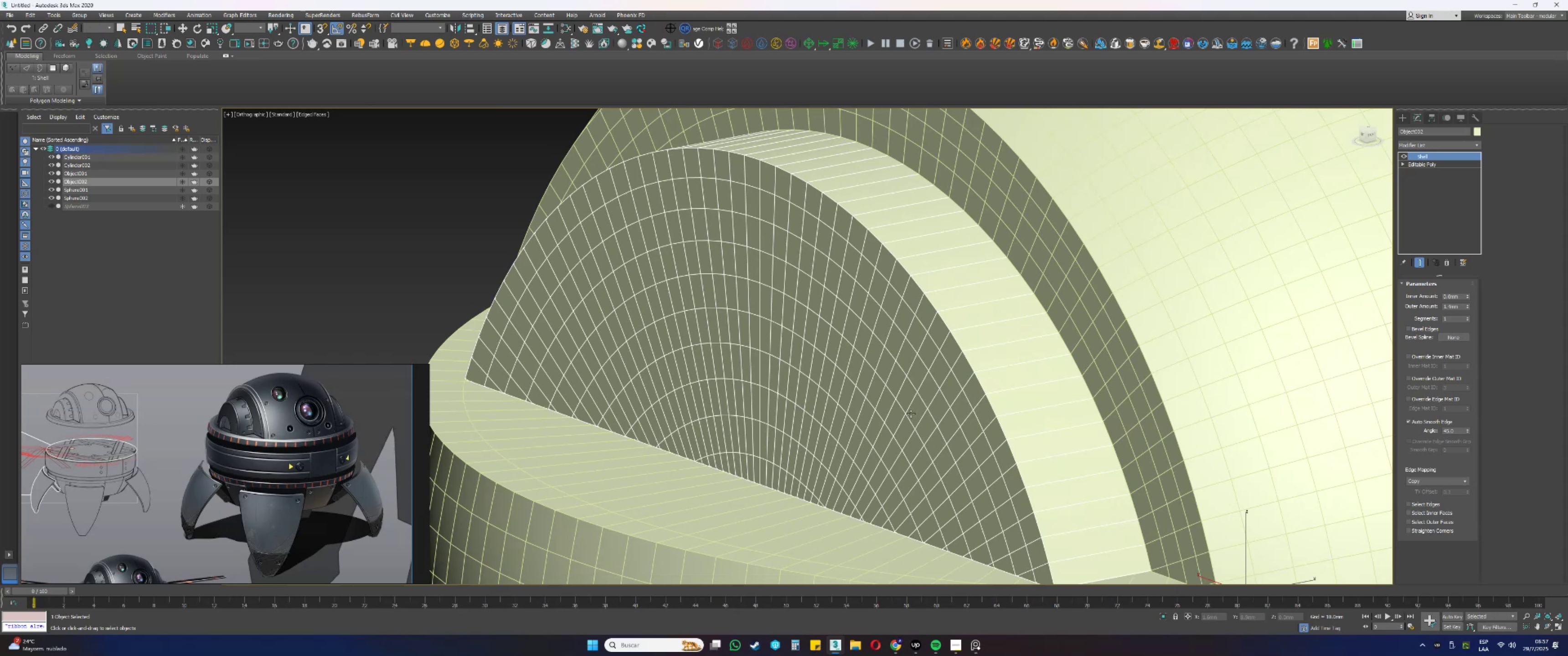 
scroll: coordinate [911, 414], scroll_direction: down, amount: 1.0
 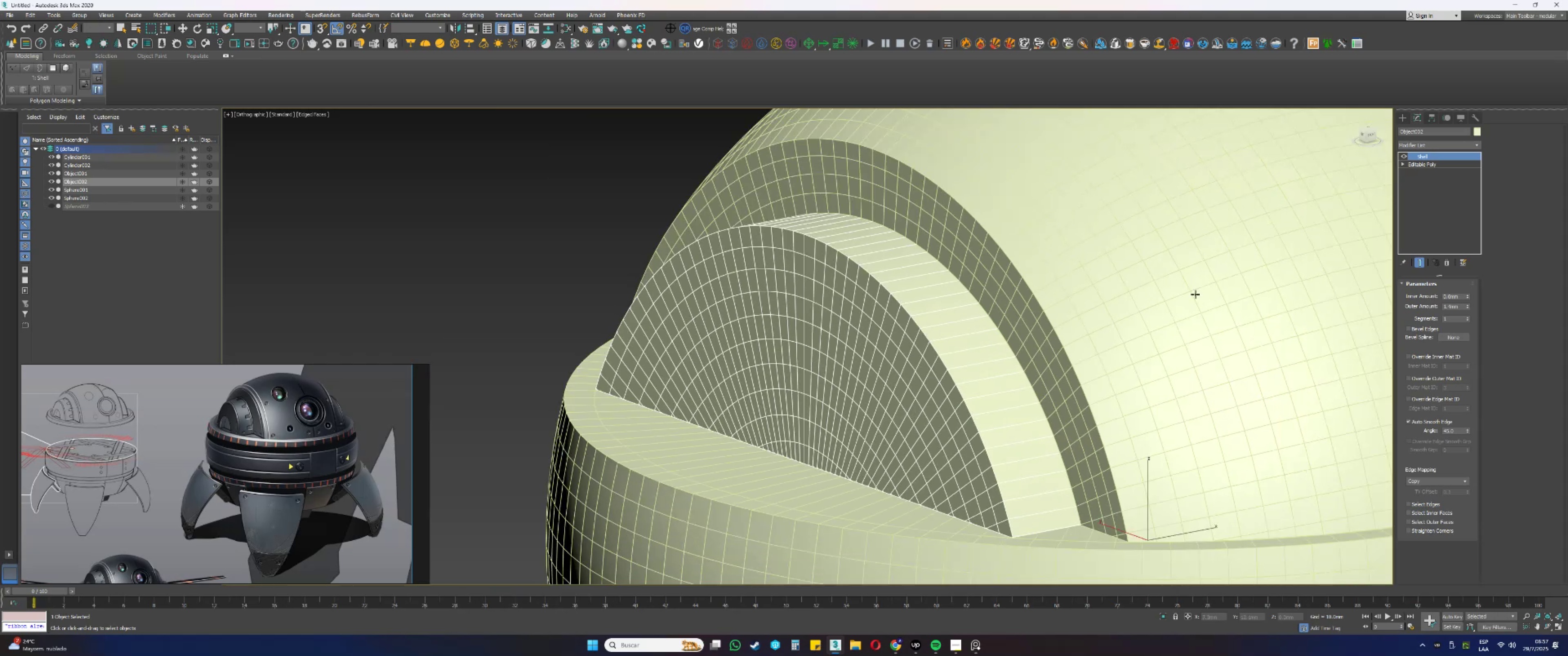 
key(E)
 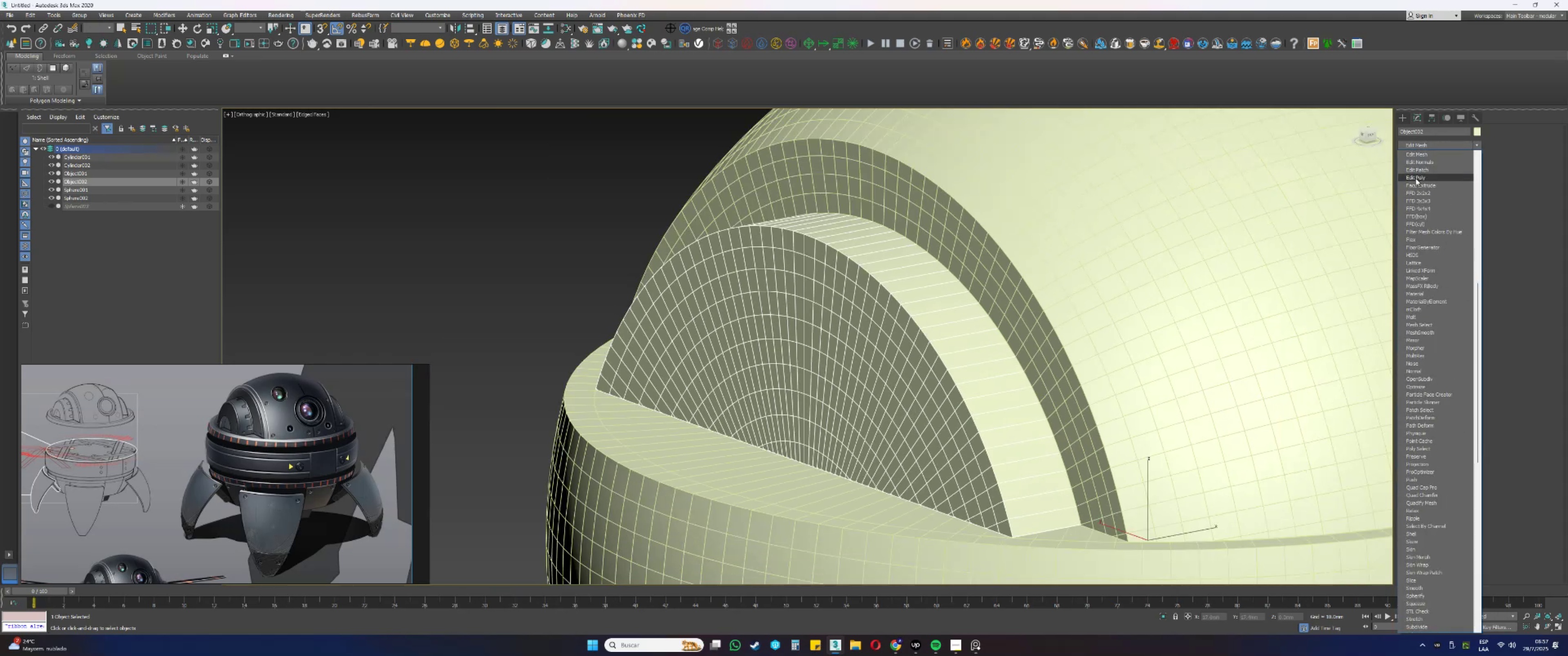 
right_click([1415, 178])
 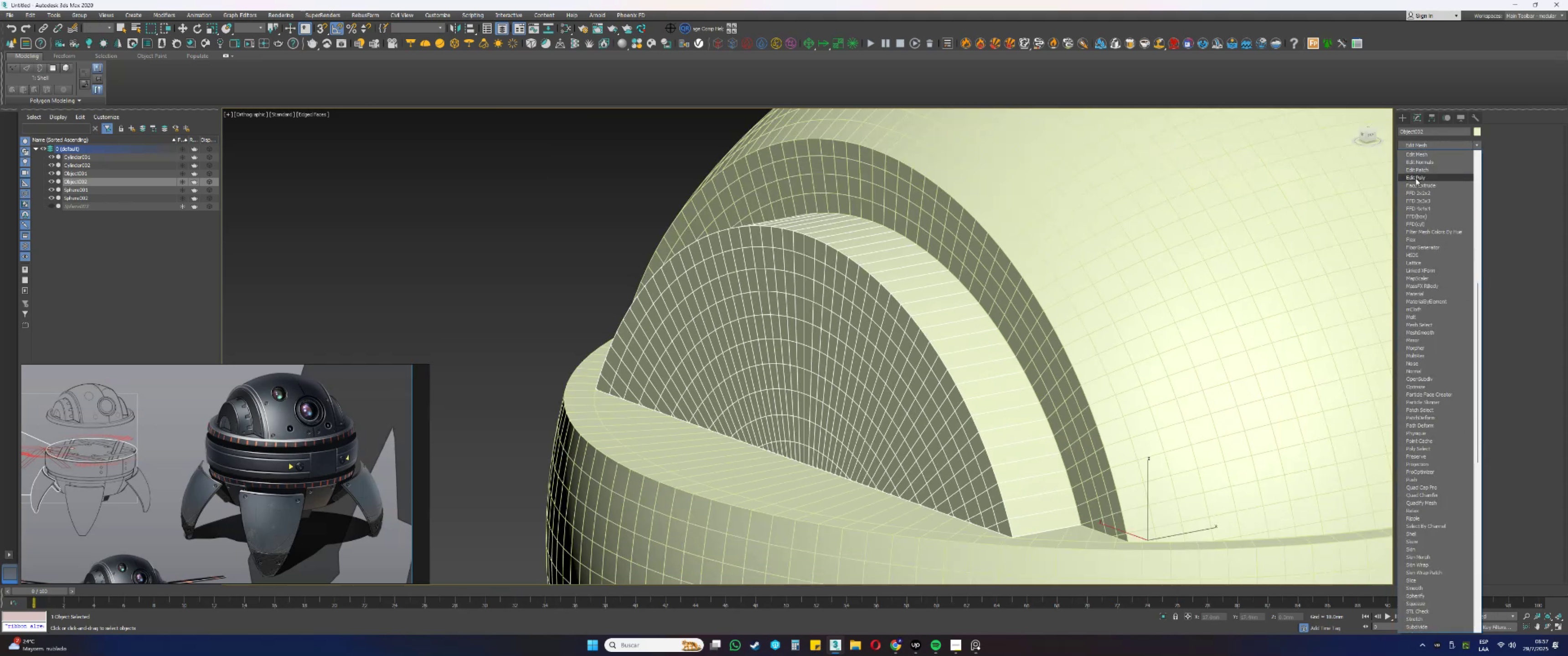 
key(Escape)
 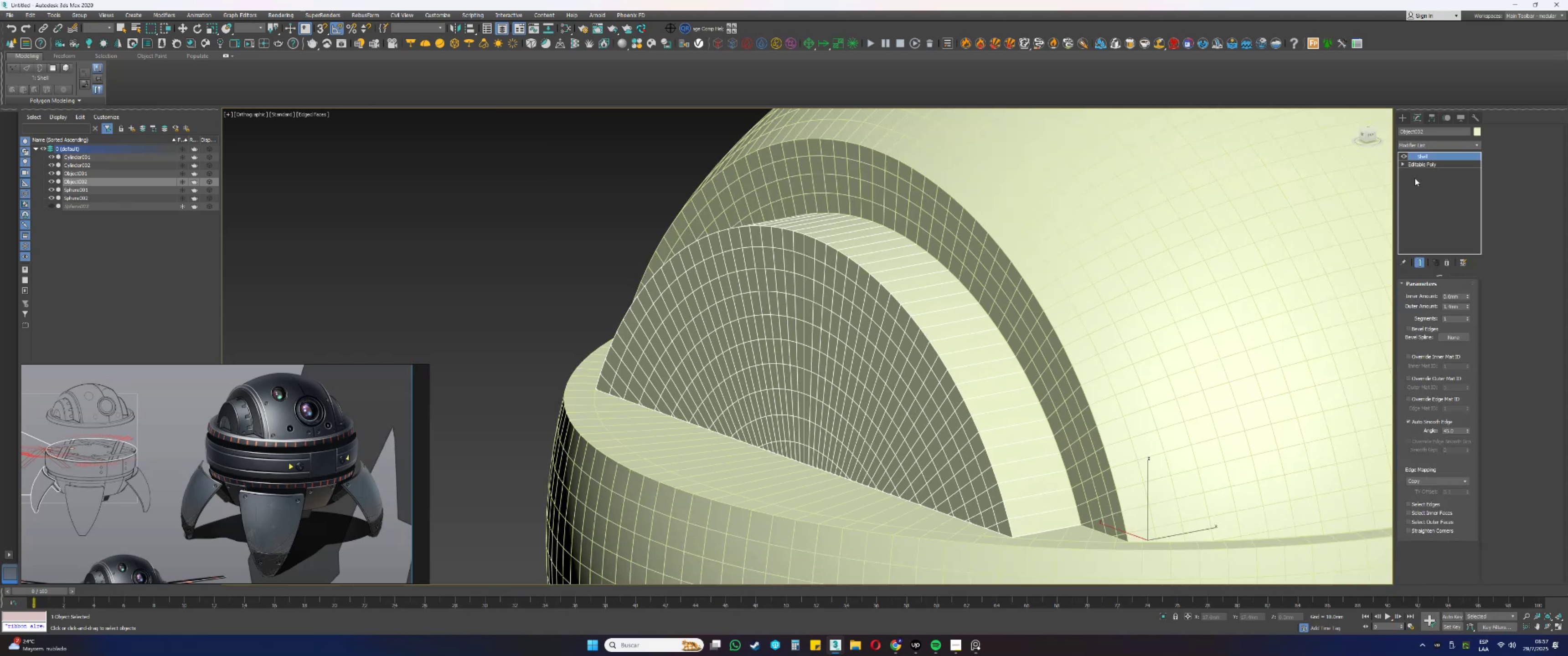 
key(4)
 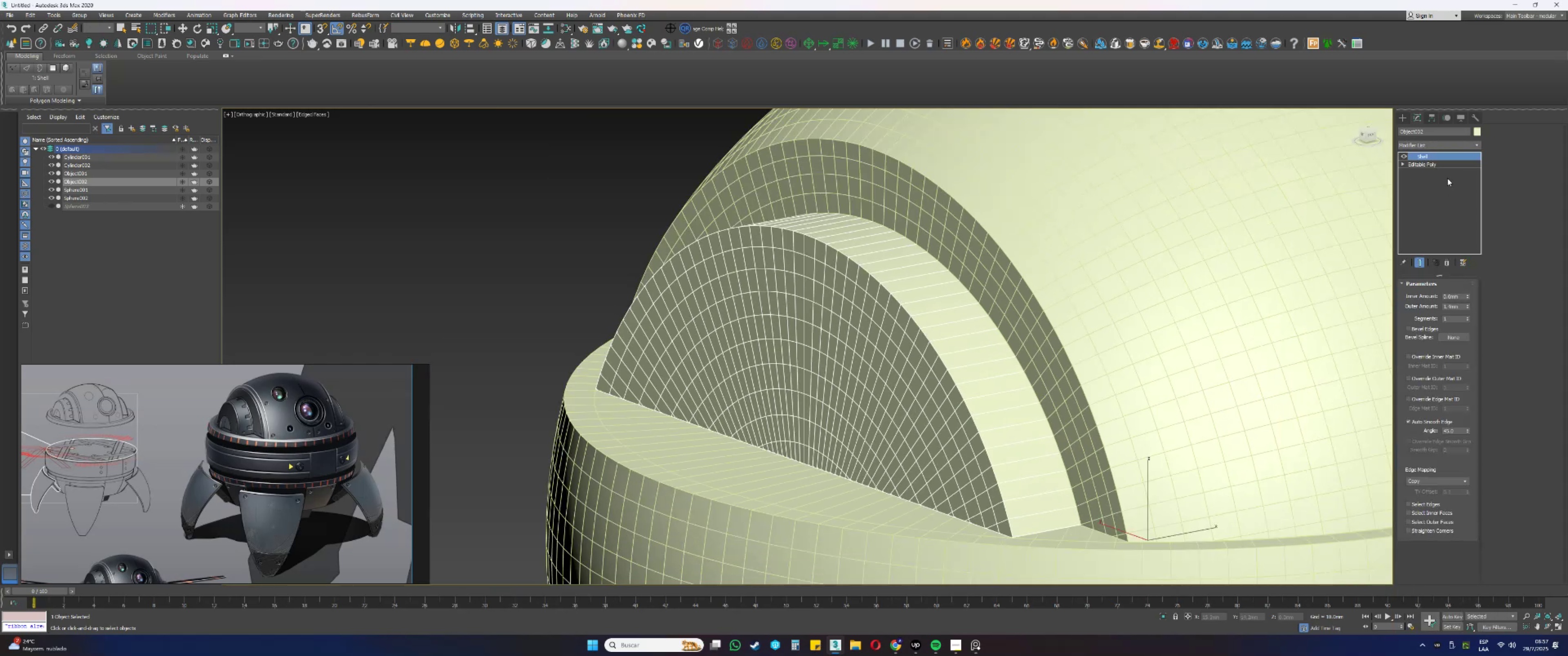 
left_click([1423, 145])
 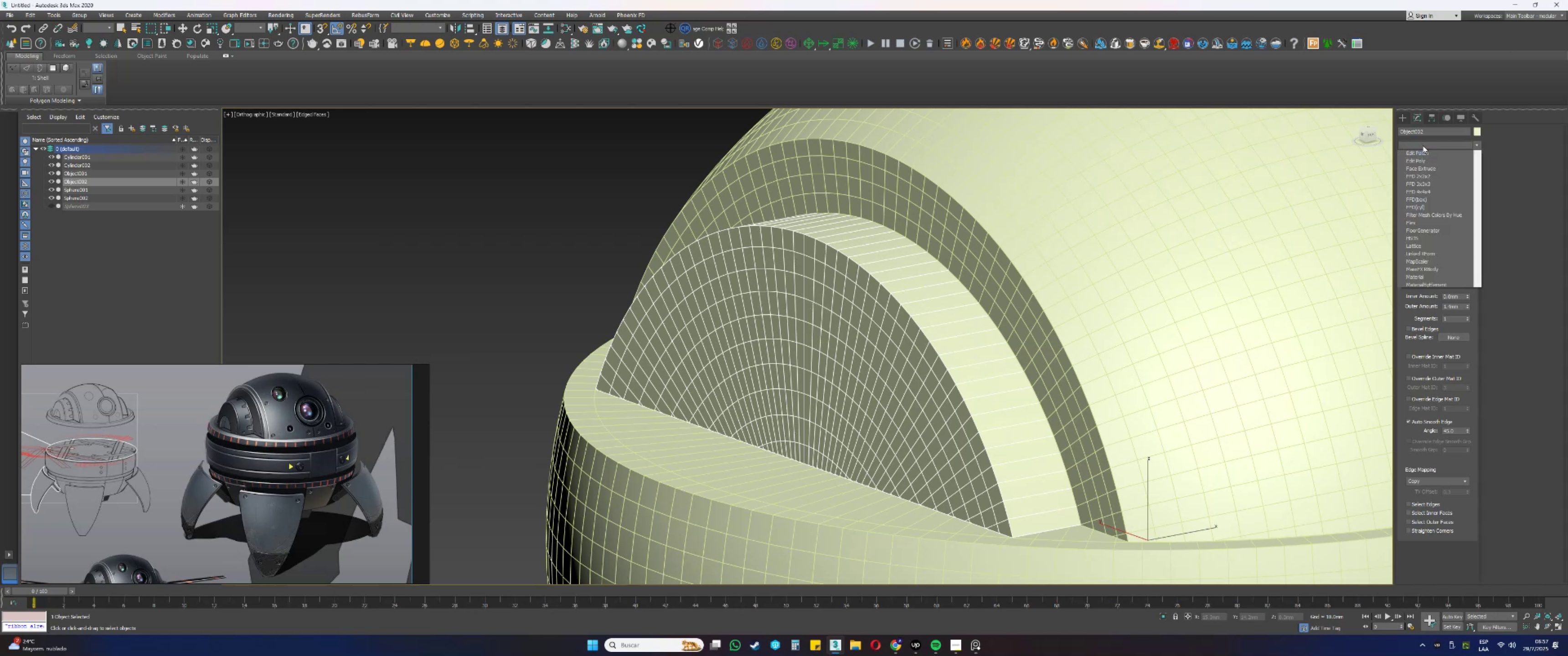 
key(E)
 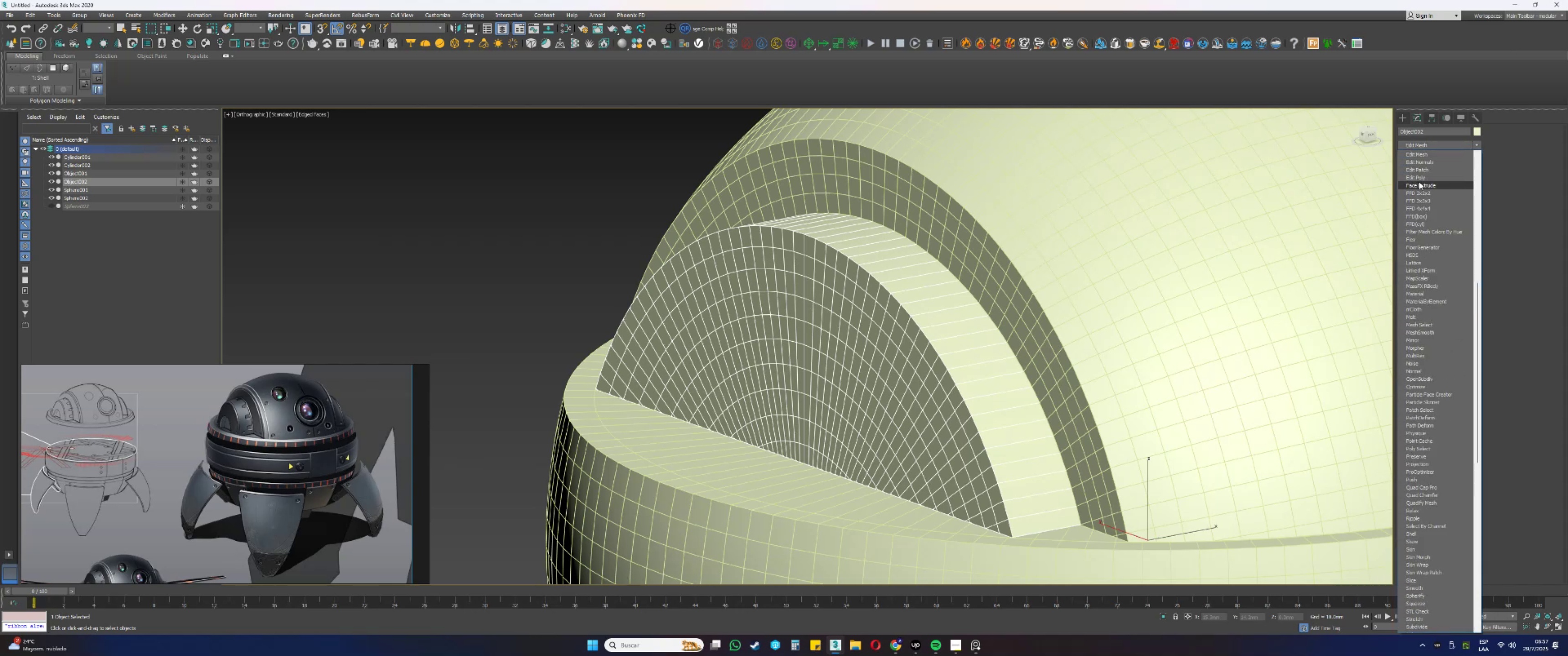 
left_click([1418, 176])
 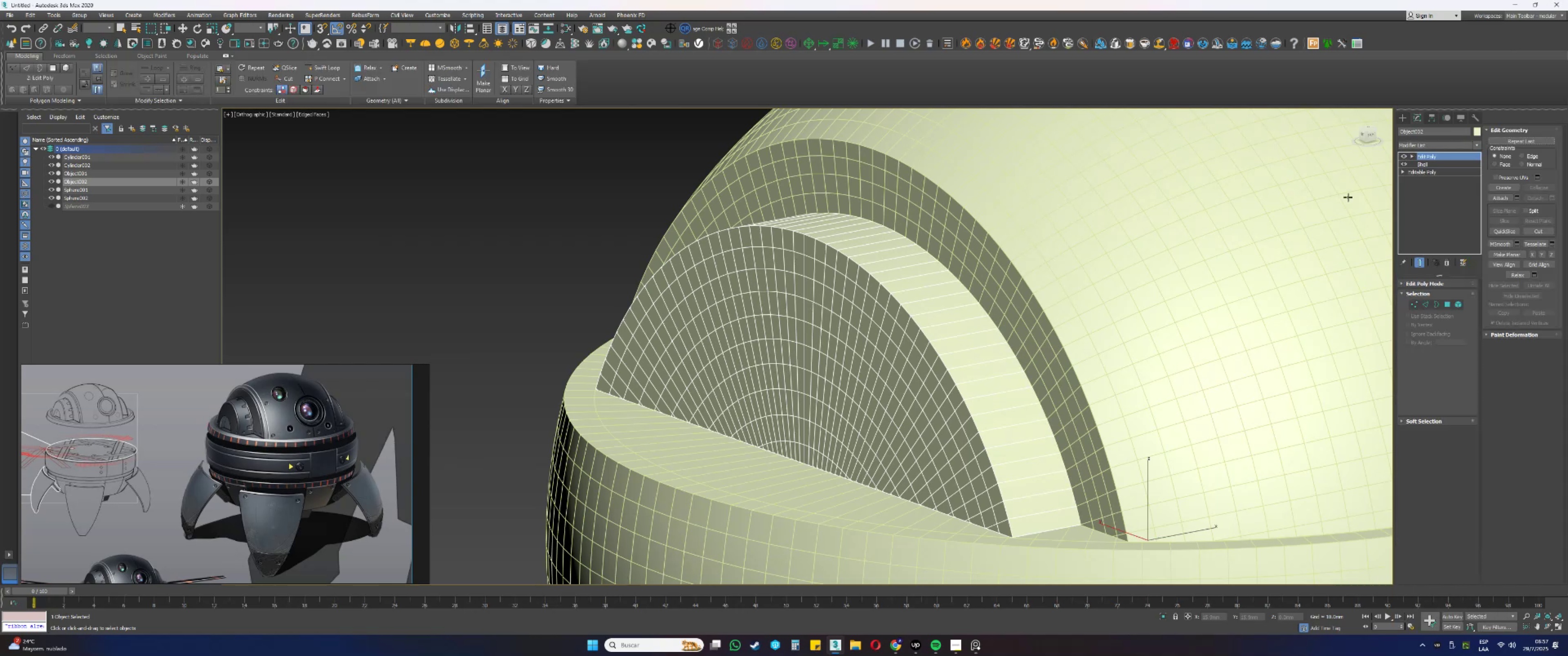 
key(4)
 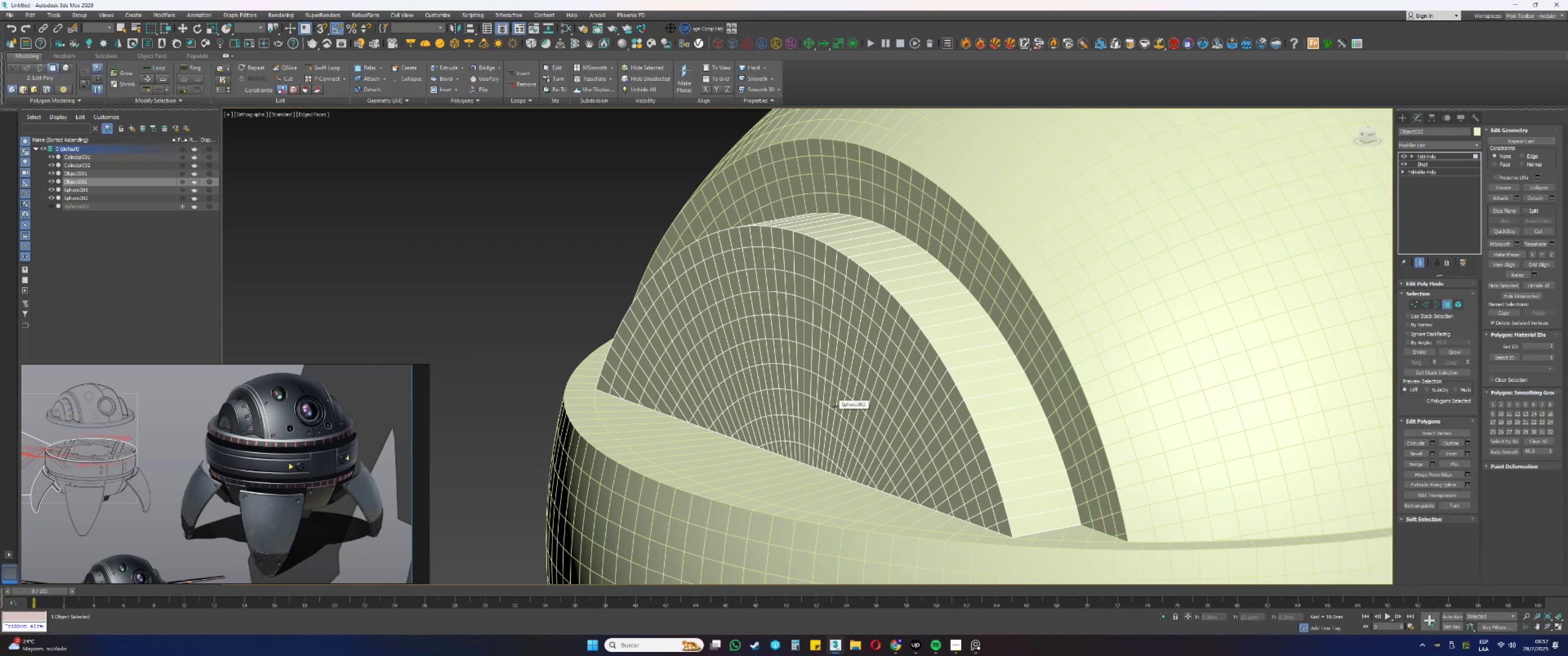 
left_click([810, 425])
 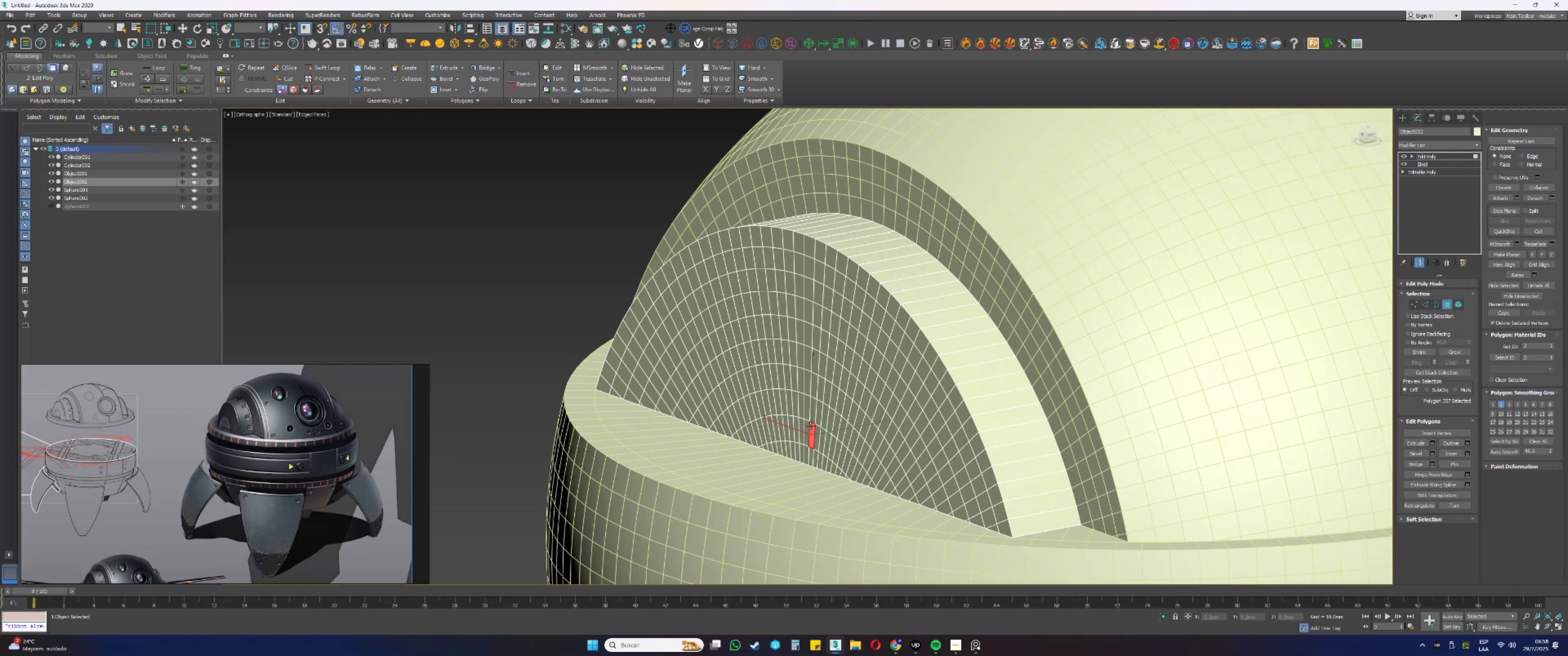 
wait(20.46)
 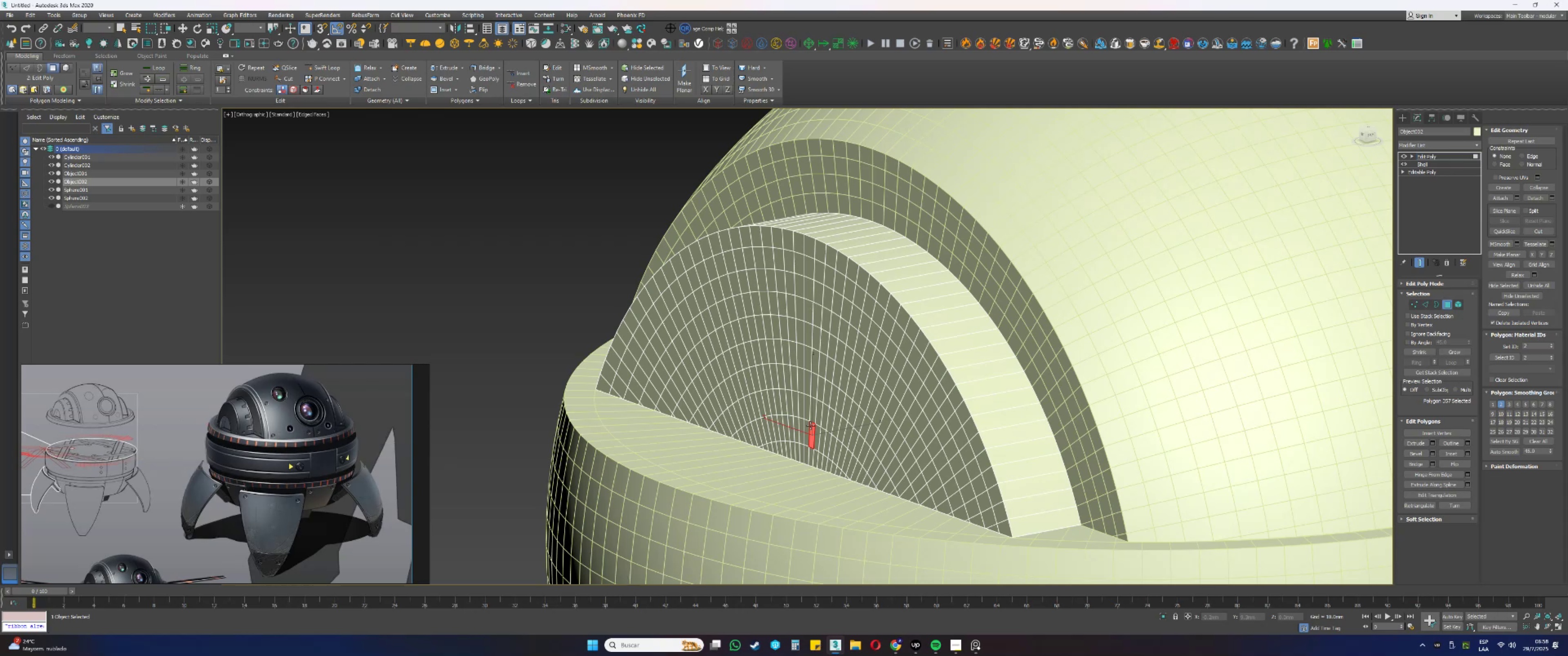 
key(2)
 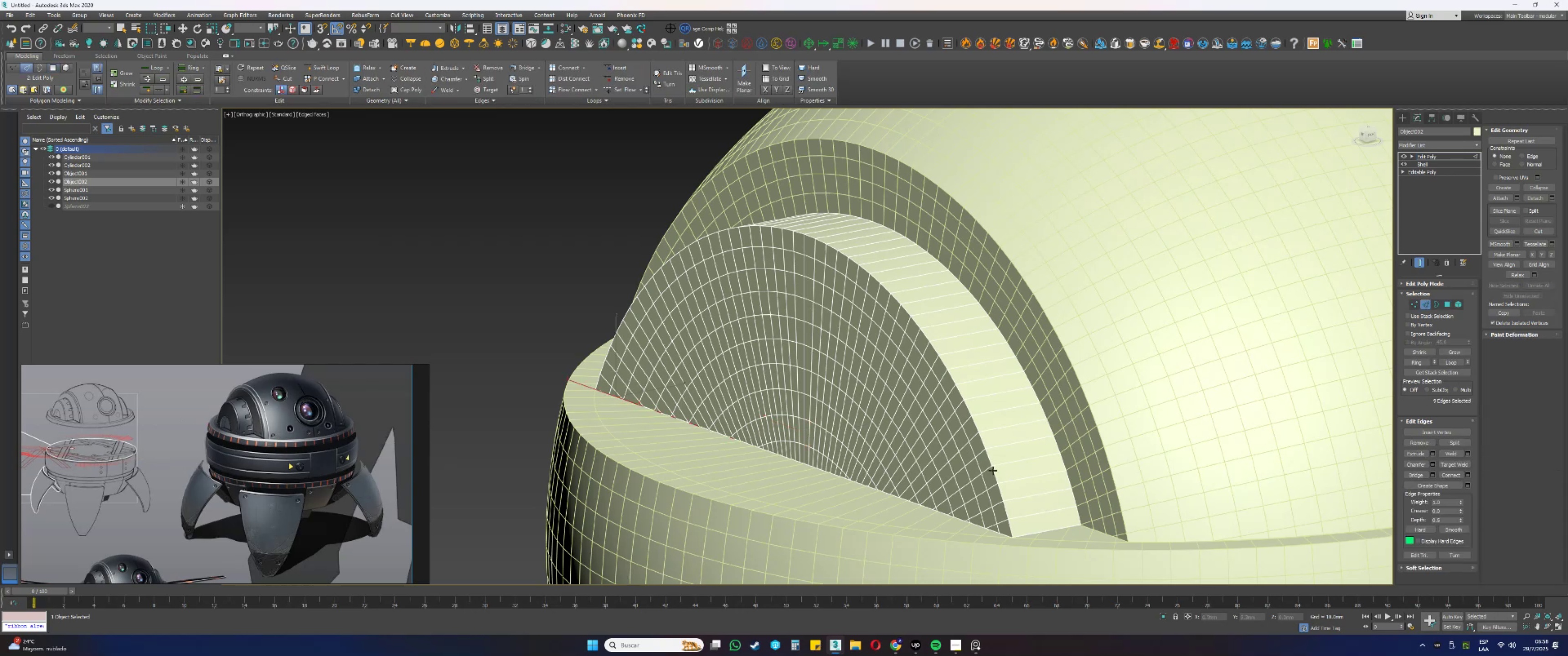 
double_click([993, 471])
 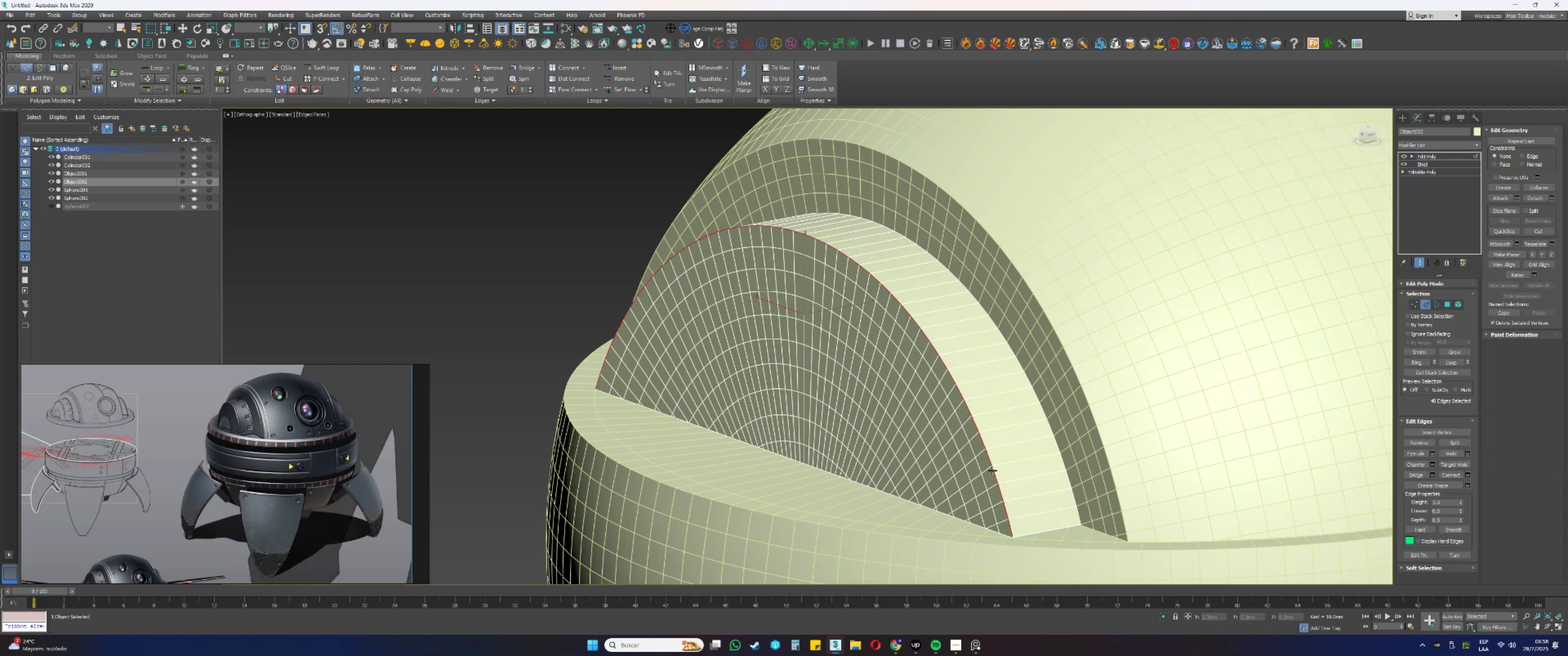 
key(R)
 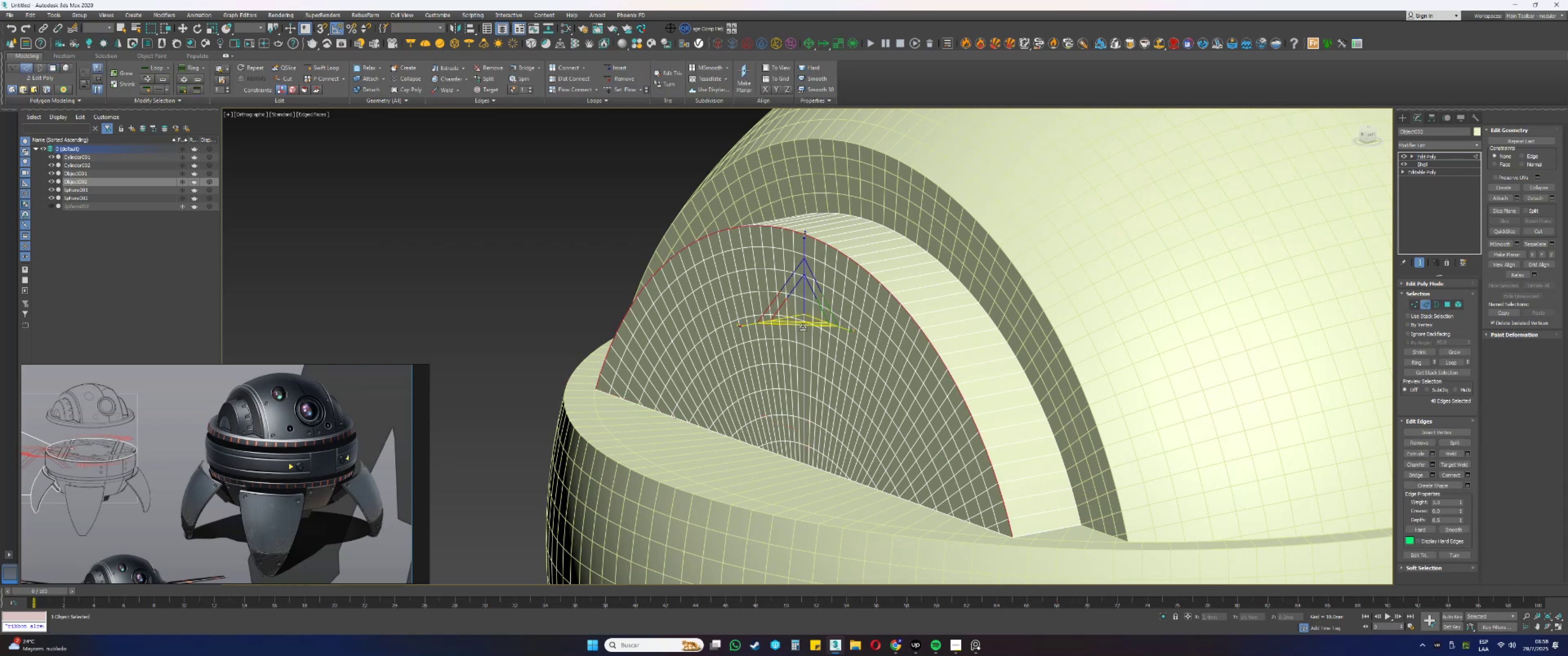 
left_click_drag(start_coordinate=[795, 308], to_coordinate=[787, 317])
 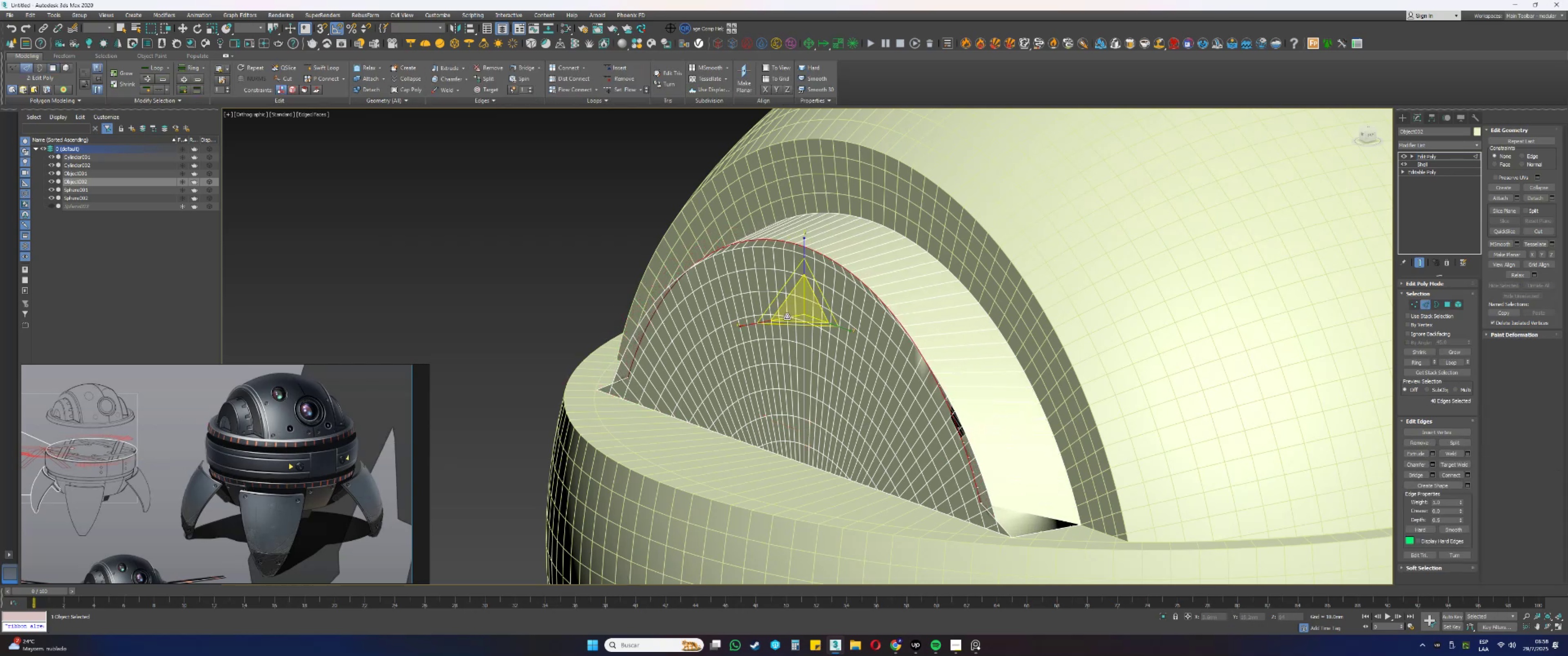 
key(Control+ControlLeft)
 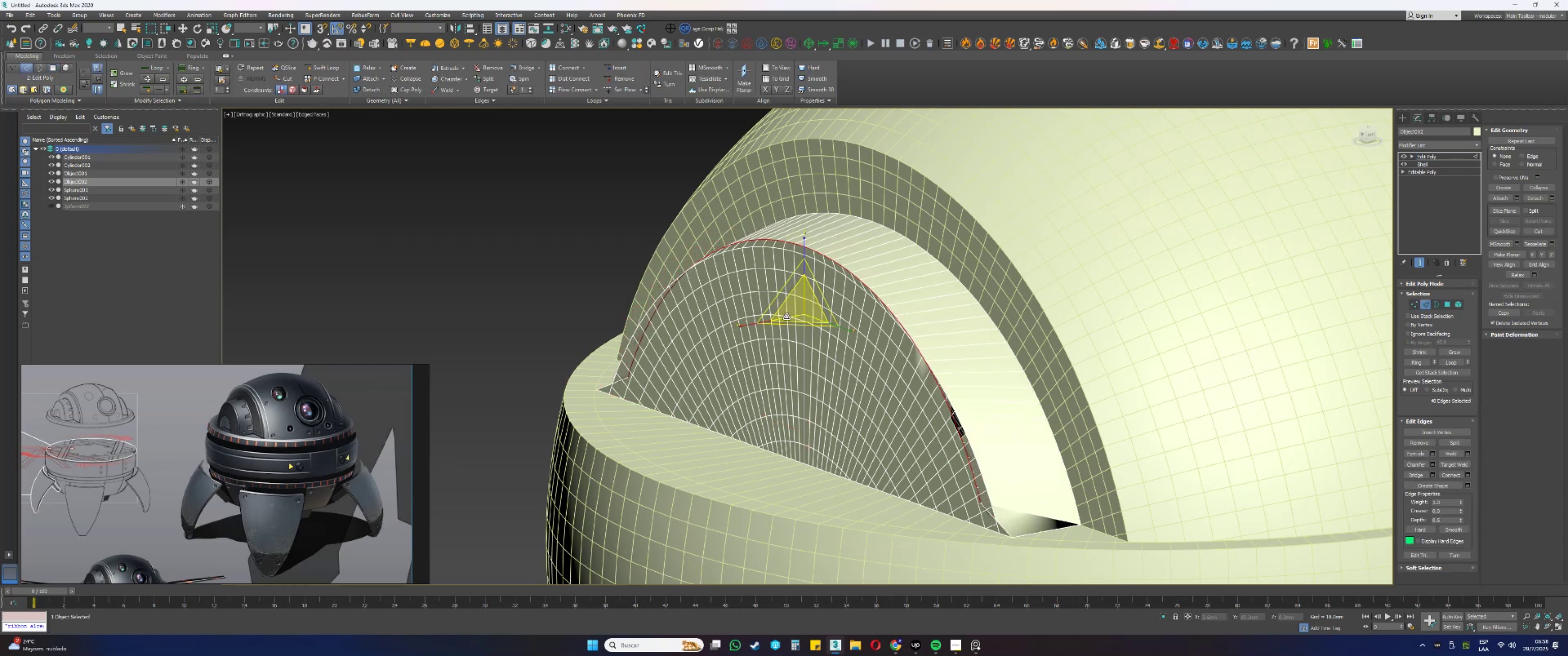 
key(Control+Z)
 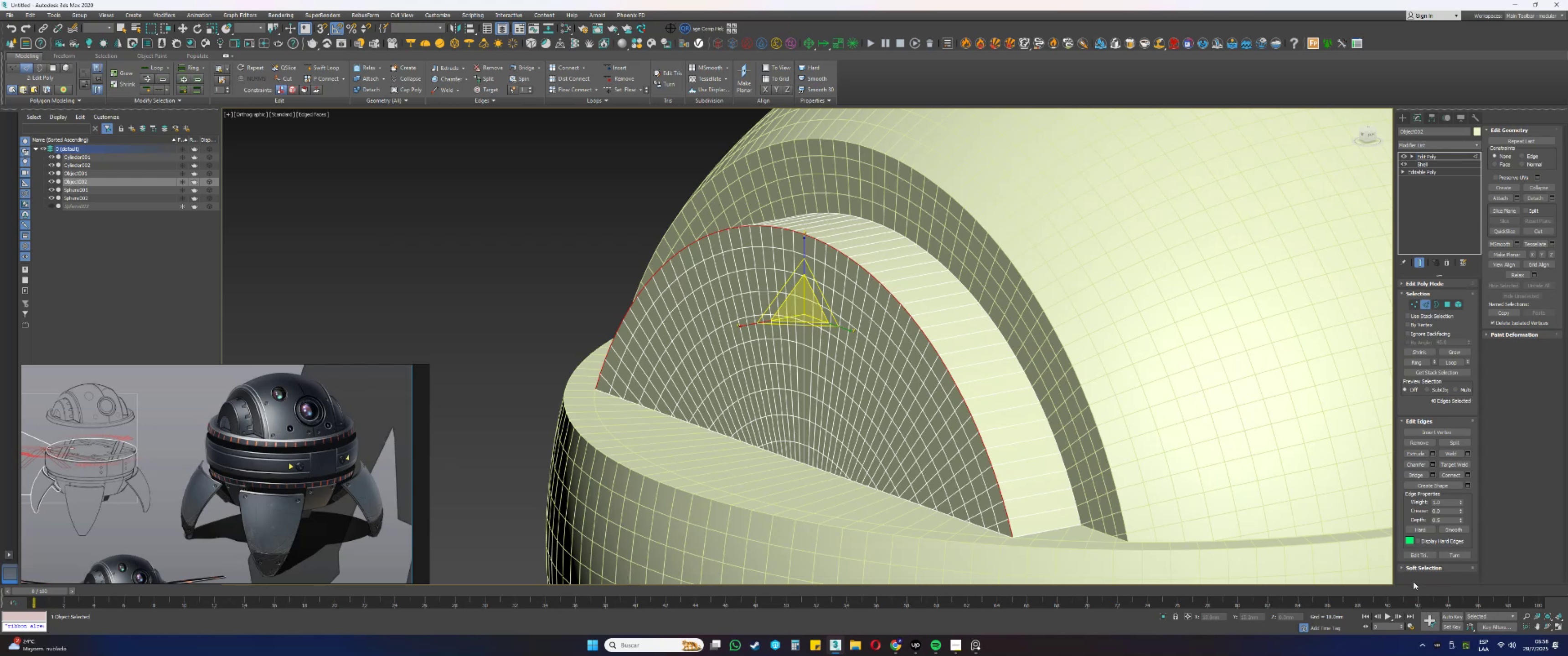 
wait(5.37)
 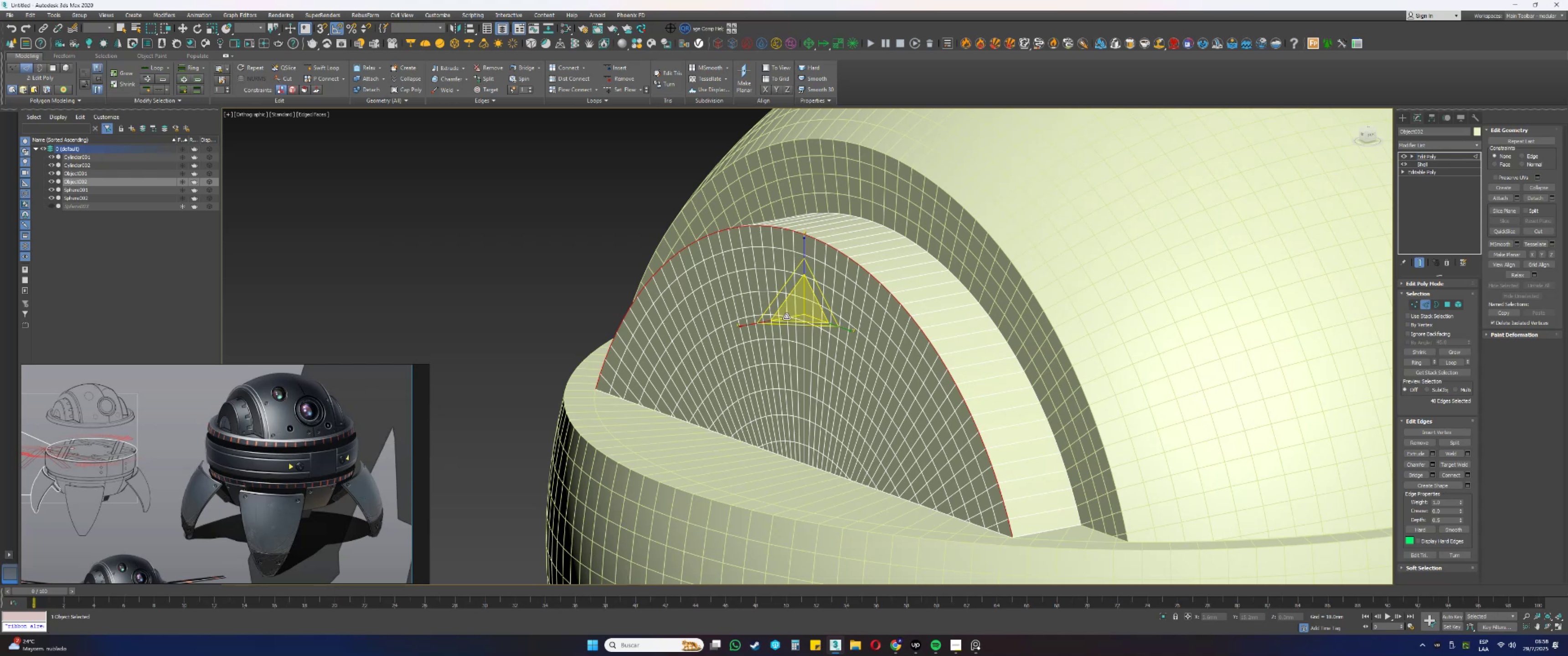 
left_click([1496, 141])
 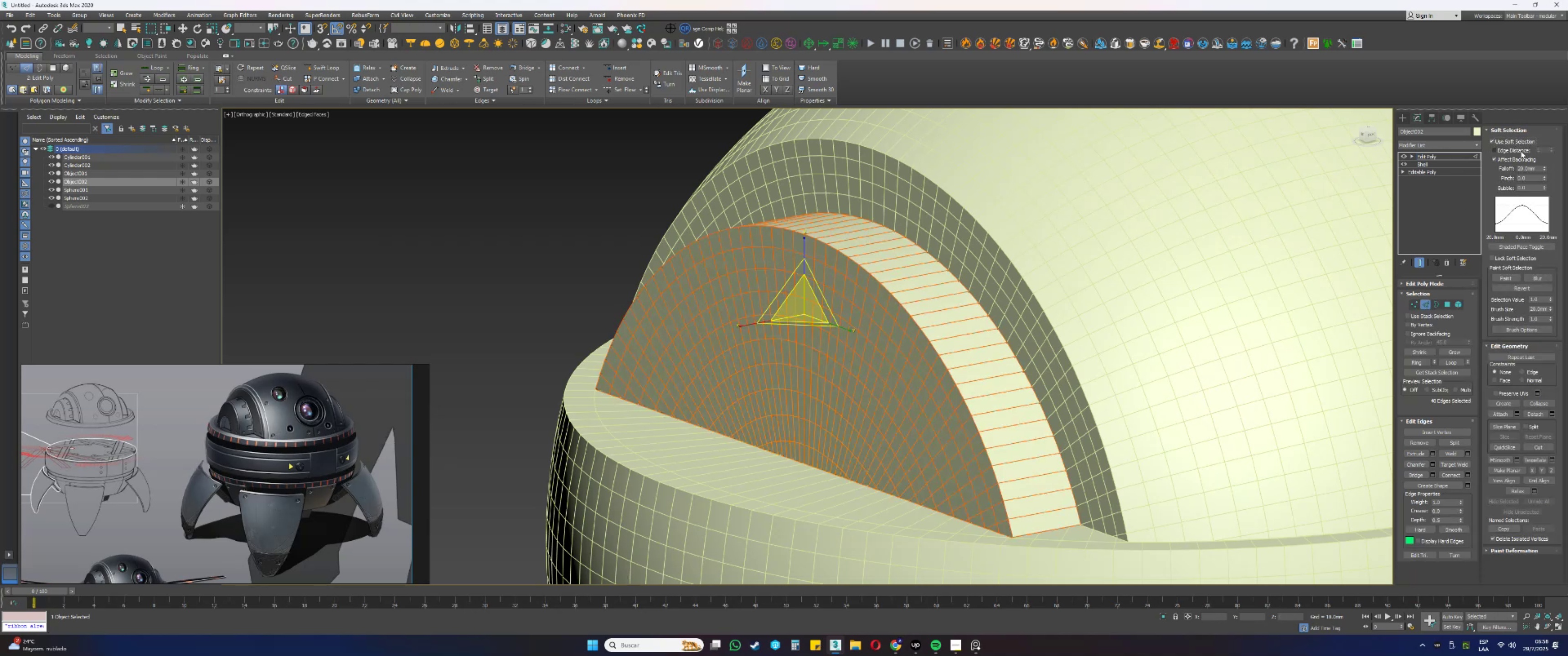 
right_click([1544, 169])
 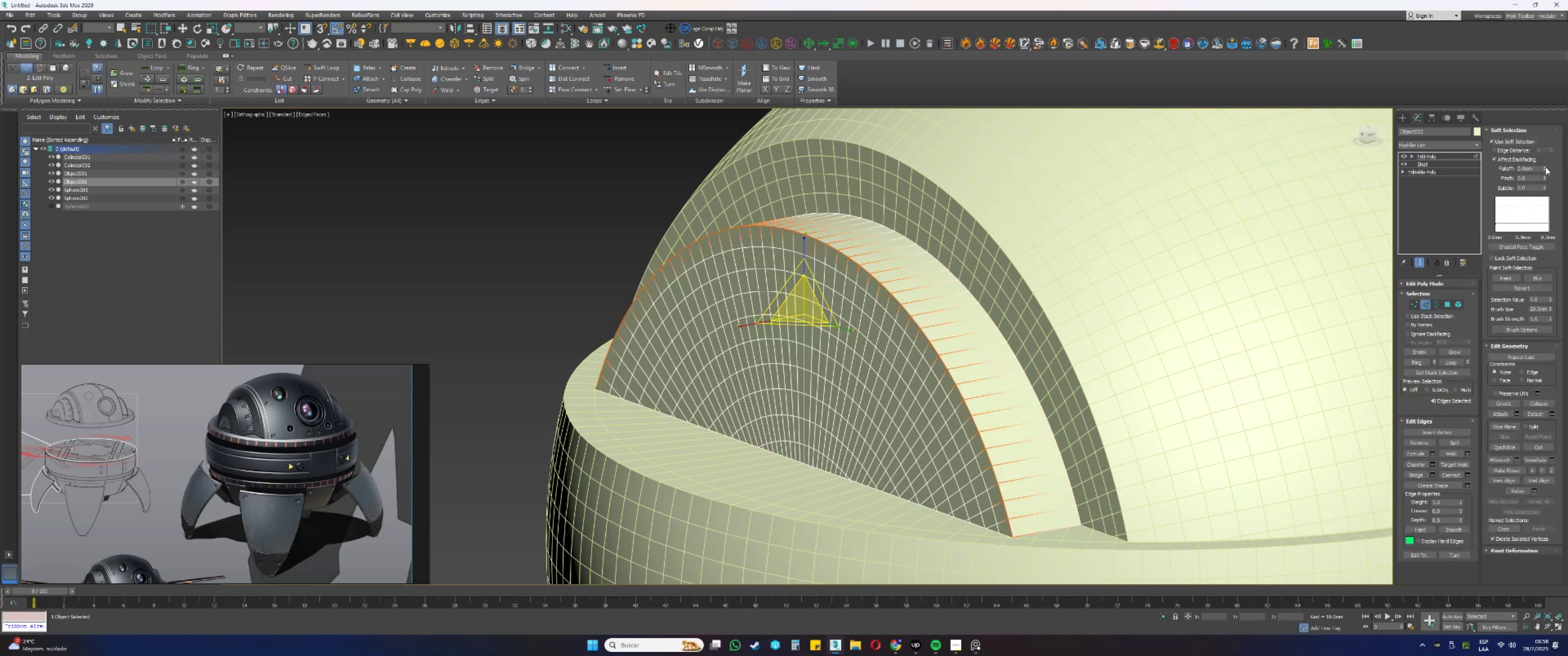 
left_click_drag(start_coordinate=[1547, 166], to_coordinate=[1514, 118])
 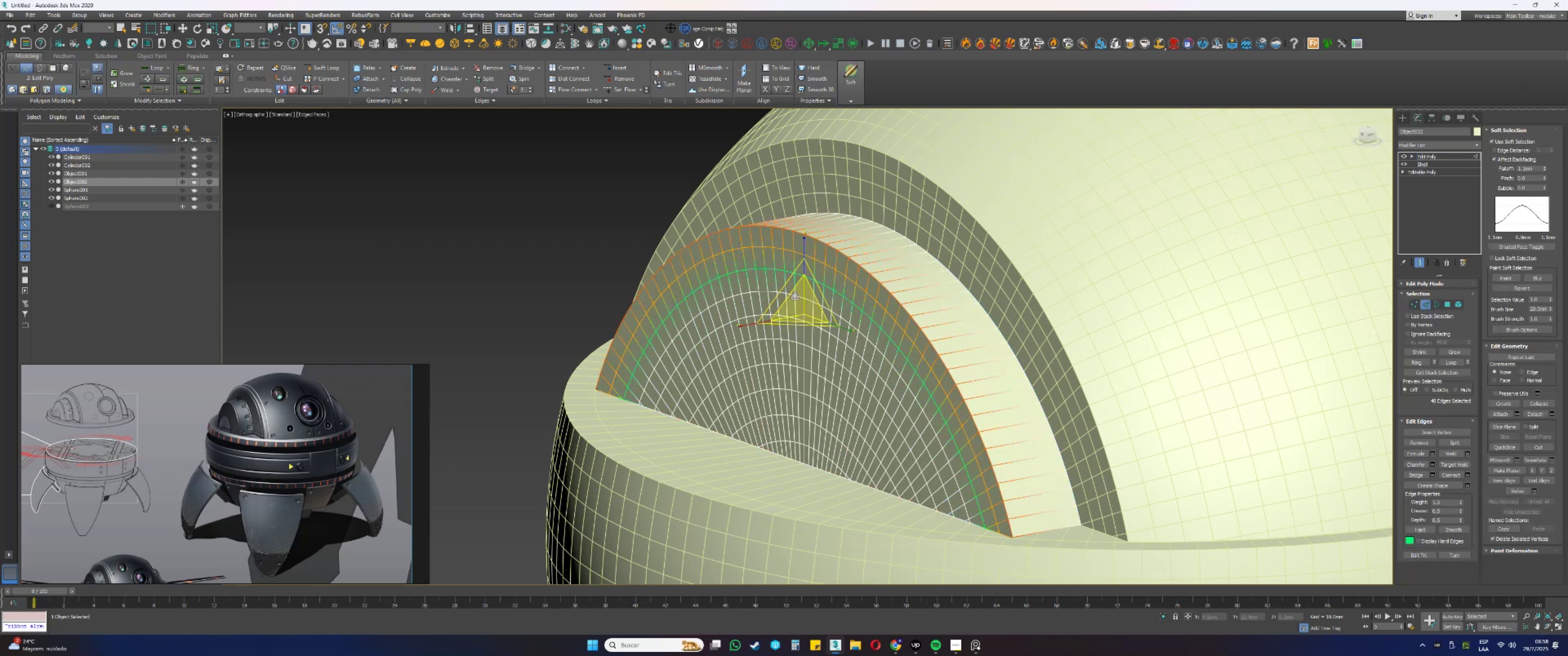 
left_click_drag(start_coordinate=[798, 304], to_coordinate=[794, 314])
 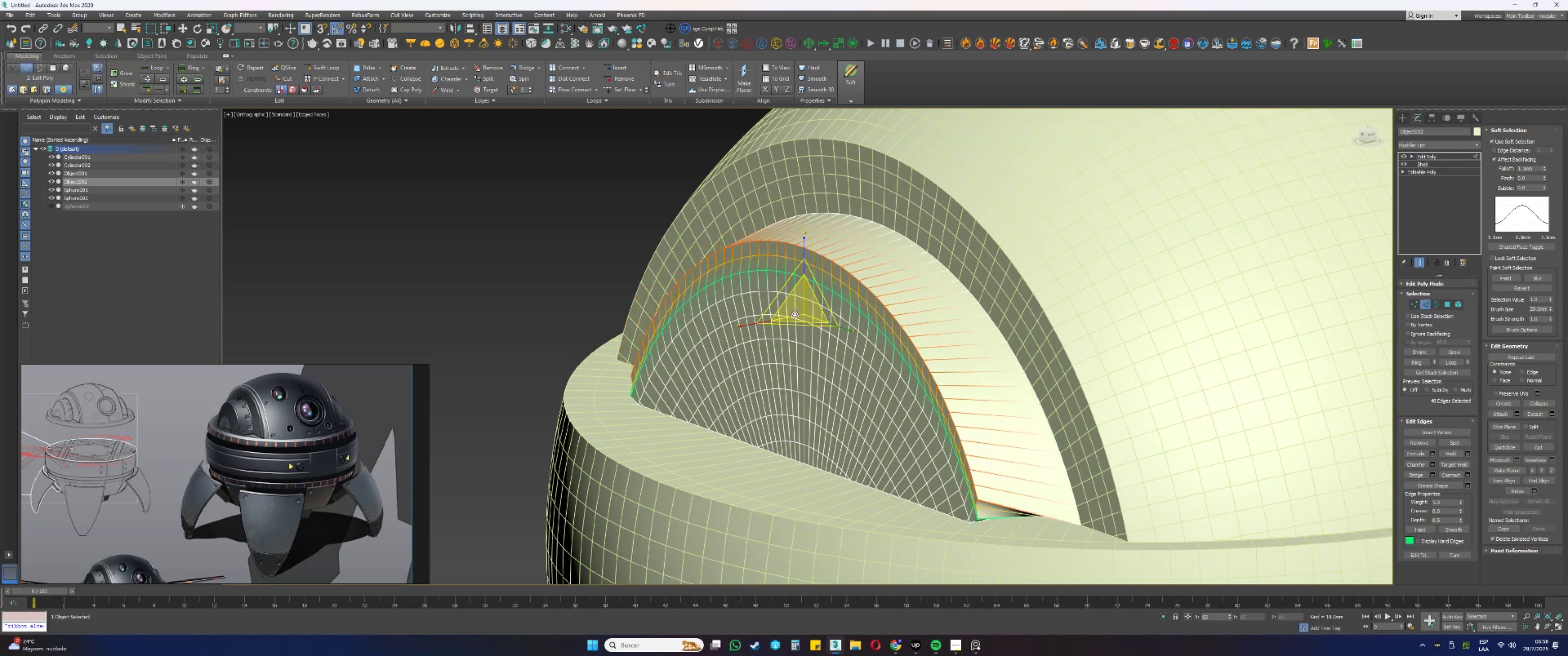 
key(W)
 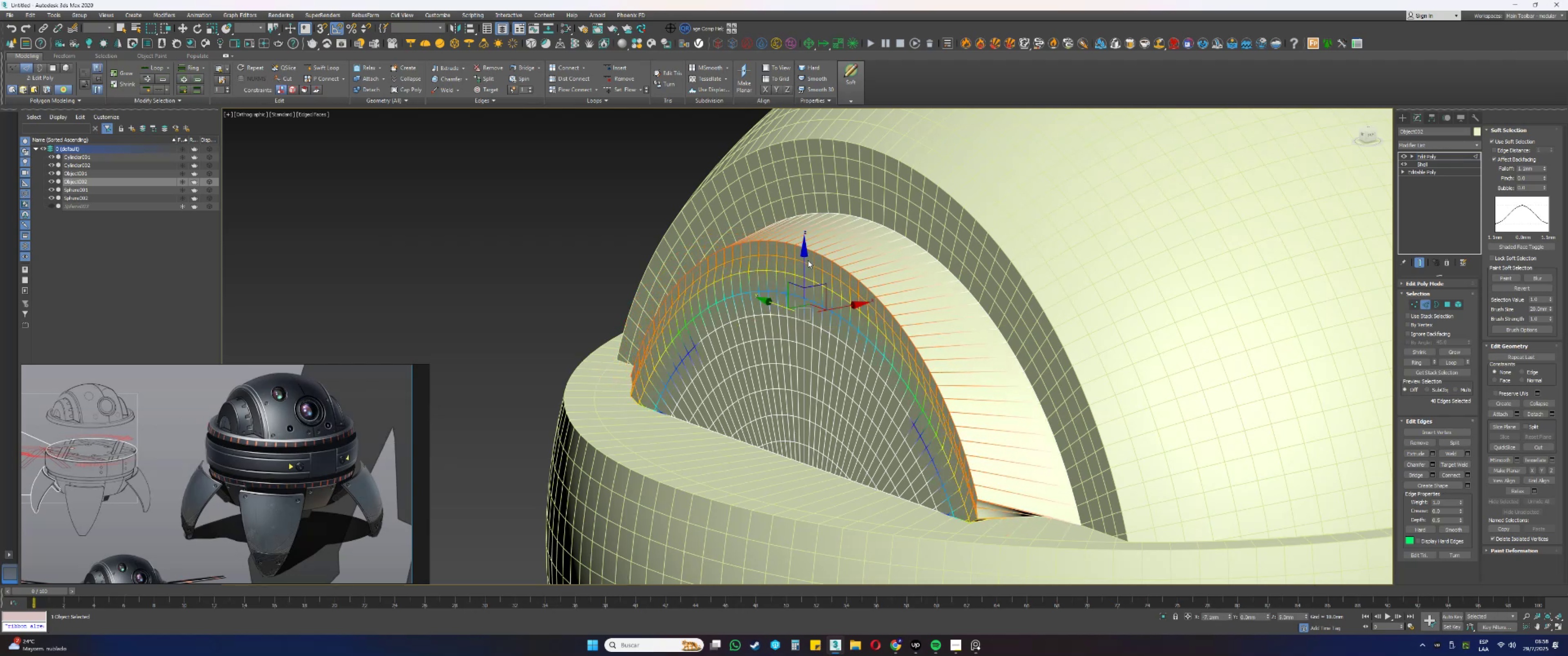 
left_click_drag(start_coordinate=[806, 260], to_coordinate=[801, 289])
 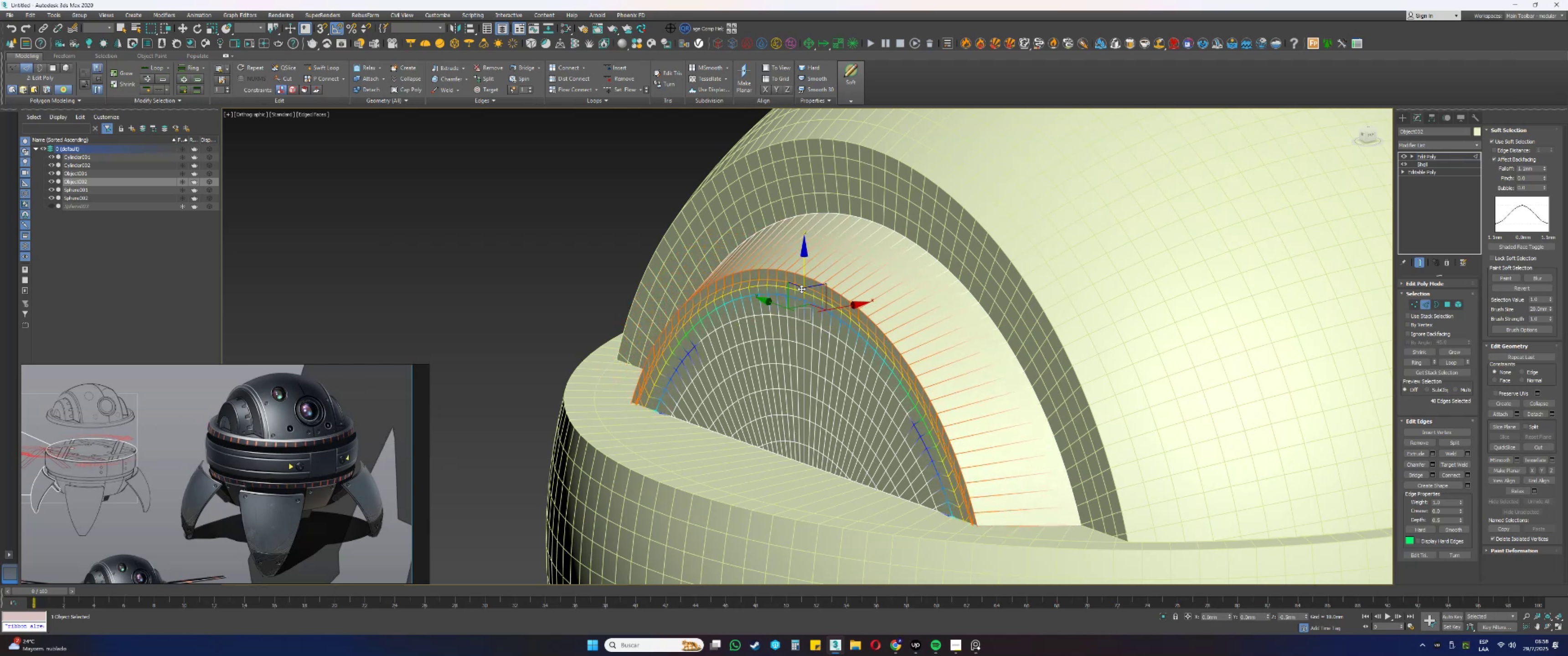 
key(Control+Z)
 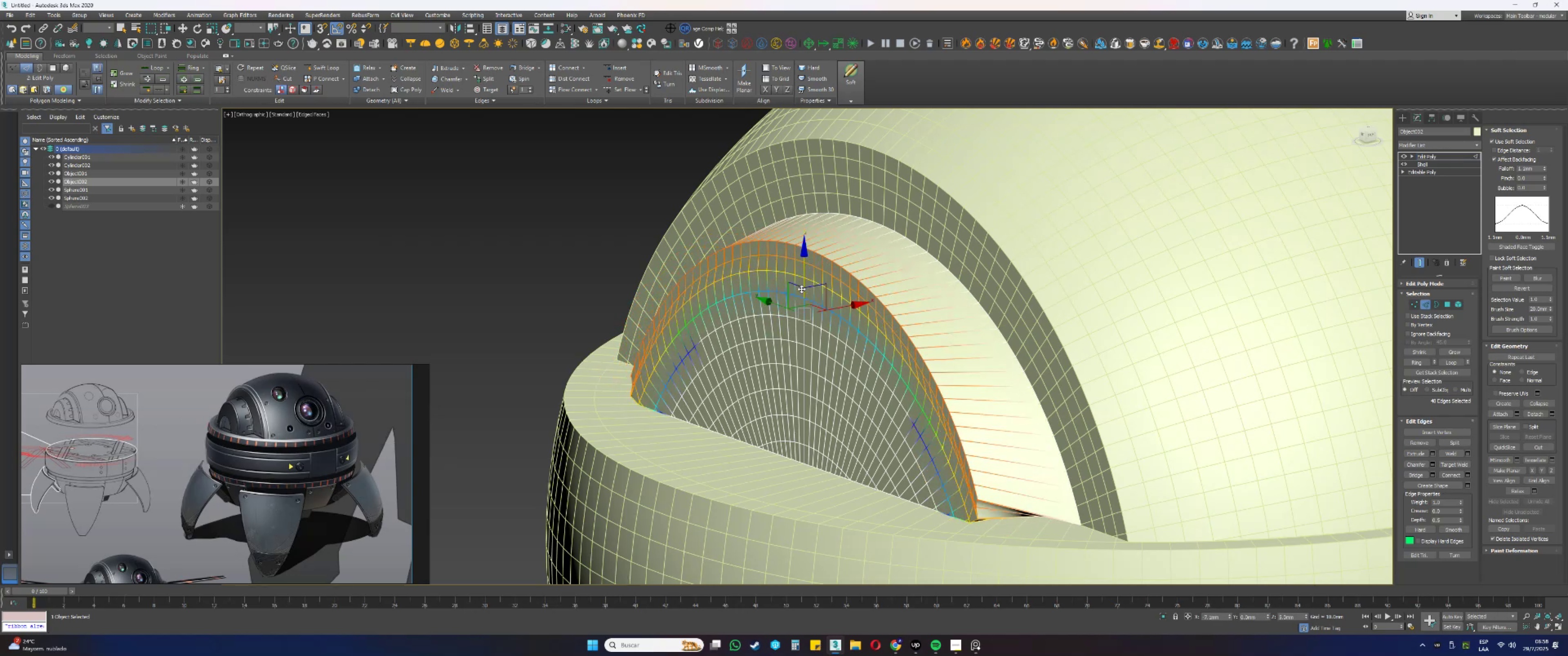 
key(Control+Z)
 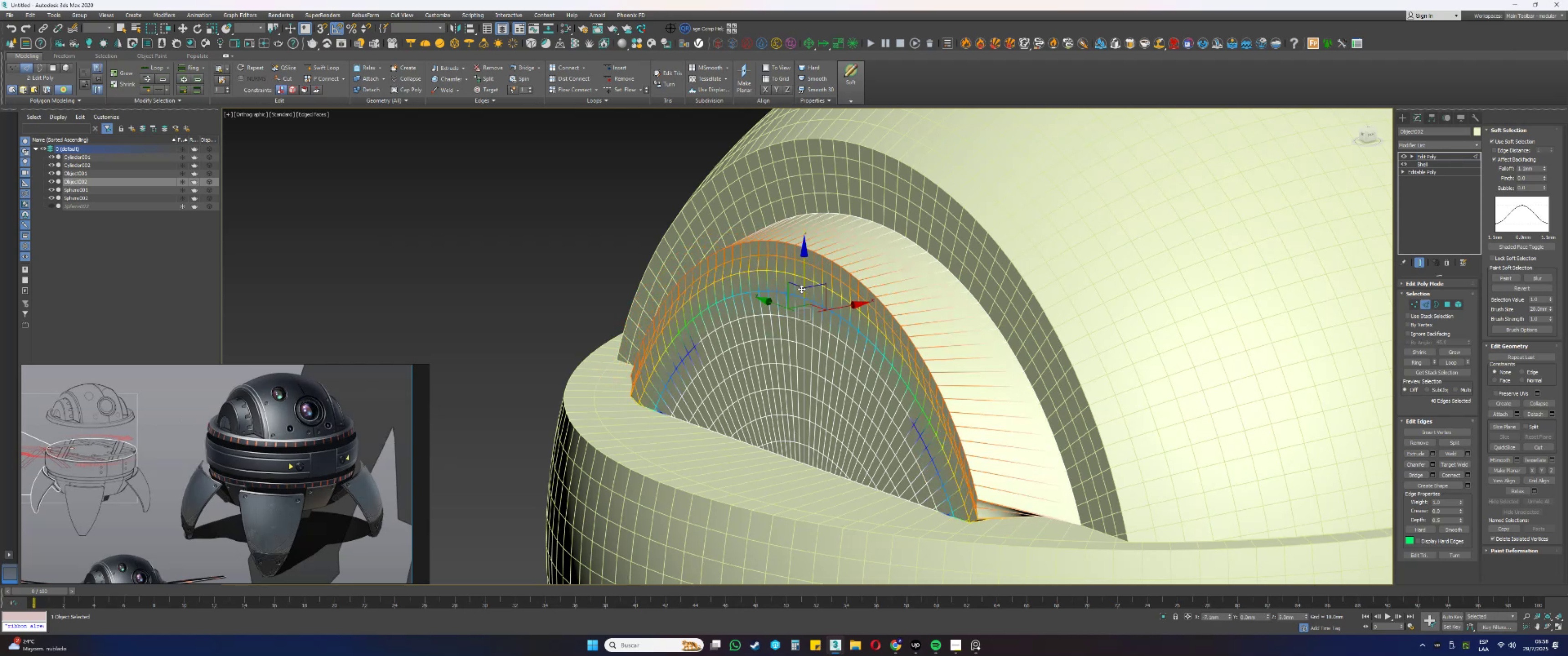 
key(Control+Z)
 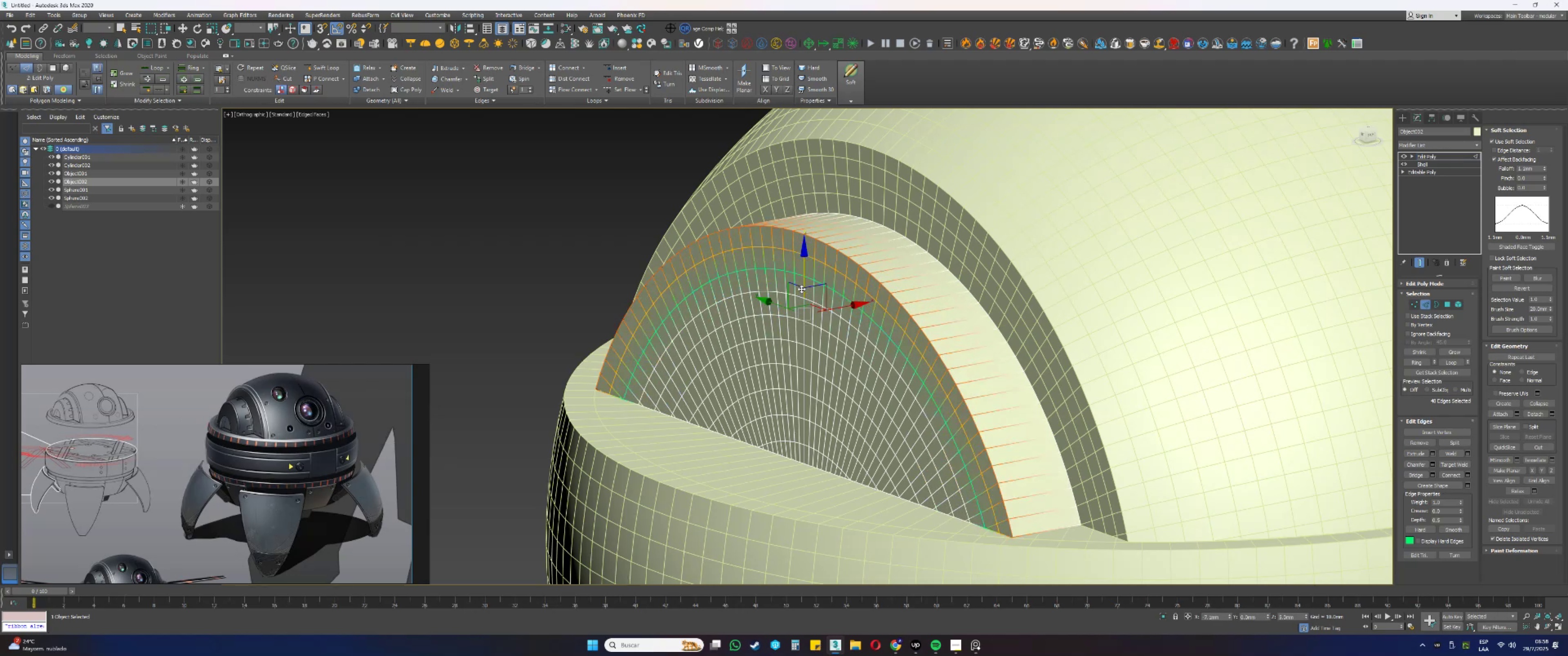 
key(Control+Z)
 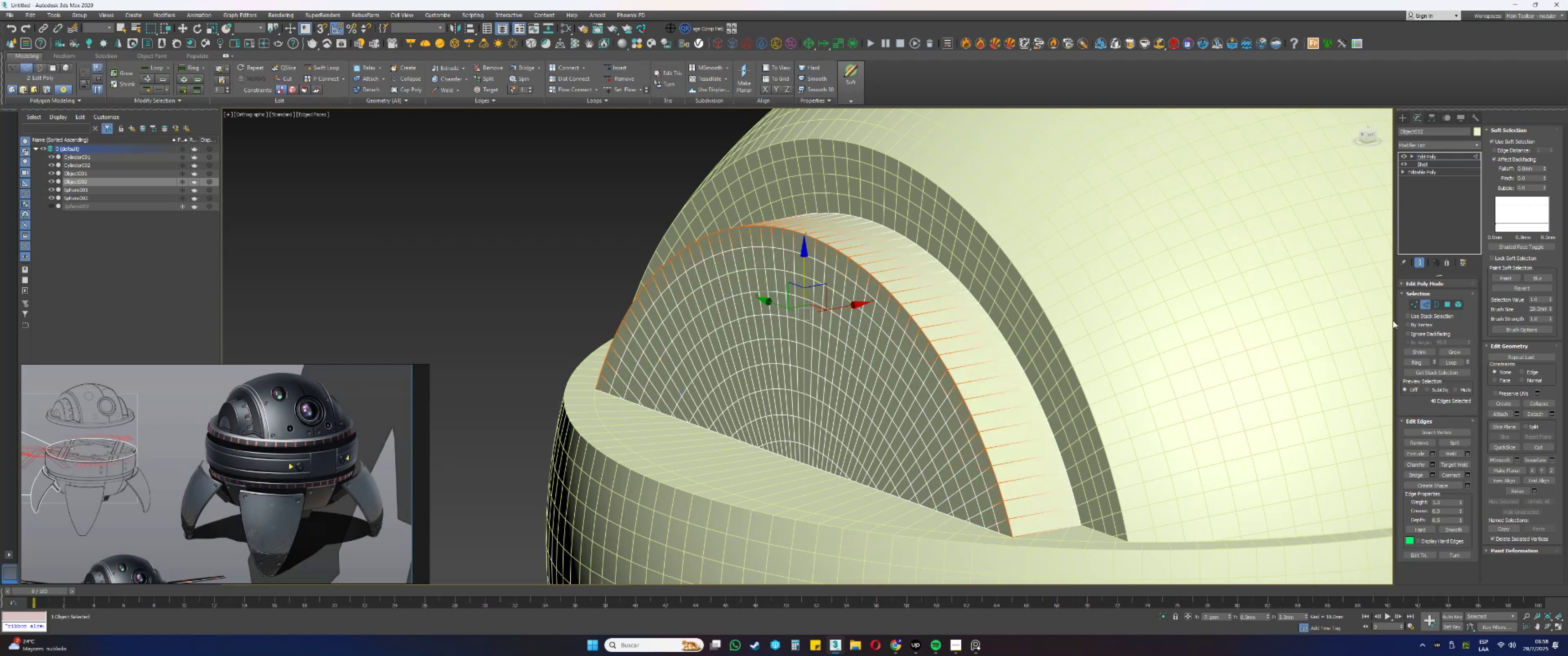 
left_click([1526, 138])
 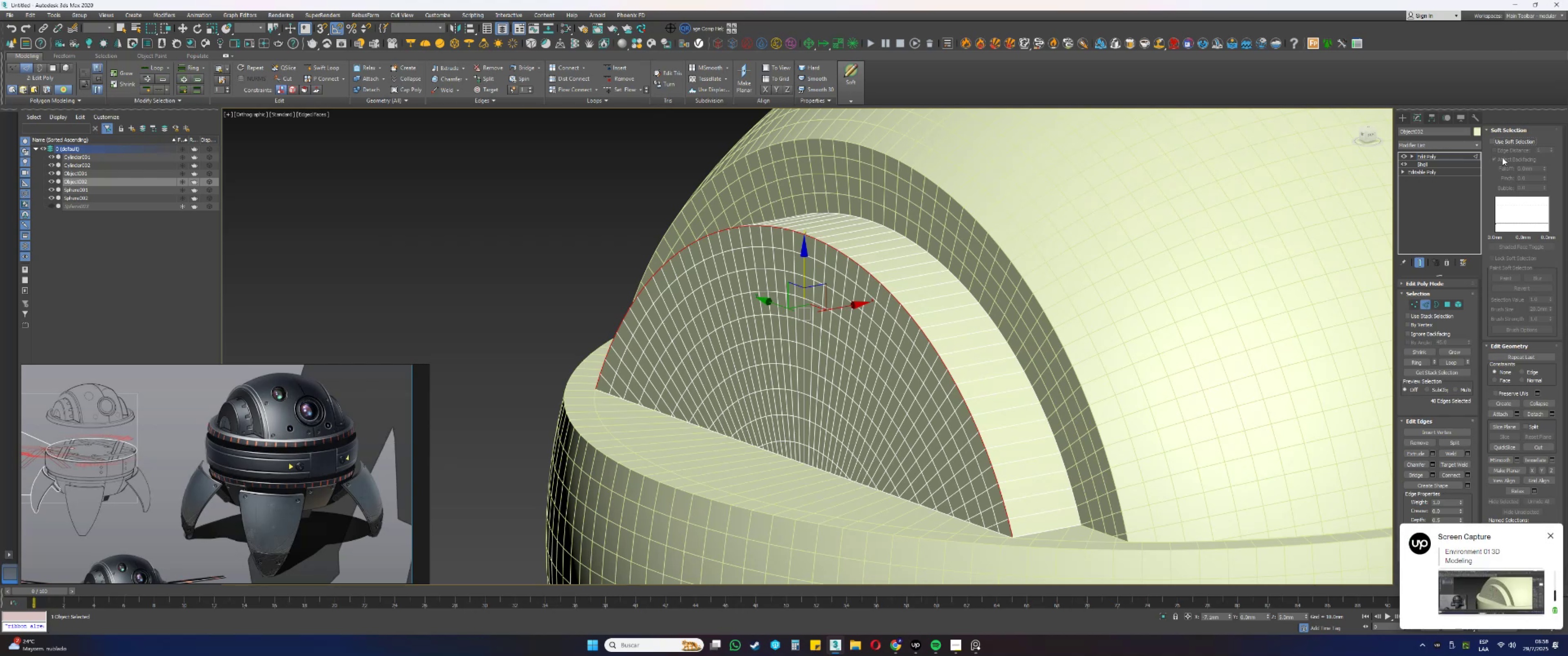 
wait(15.16)
 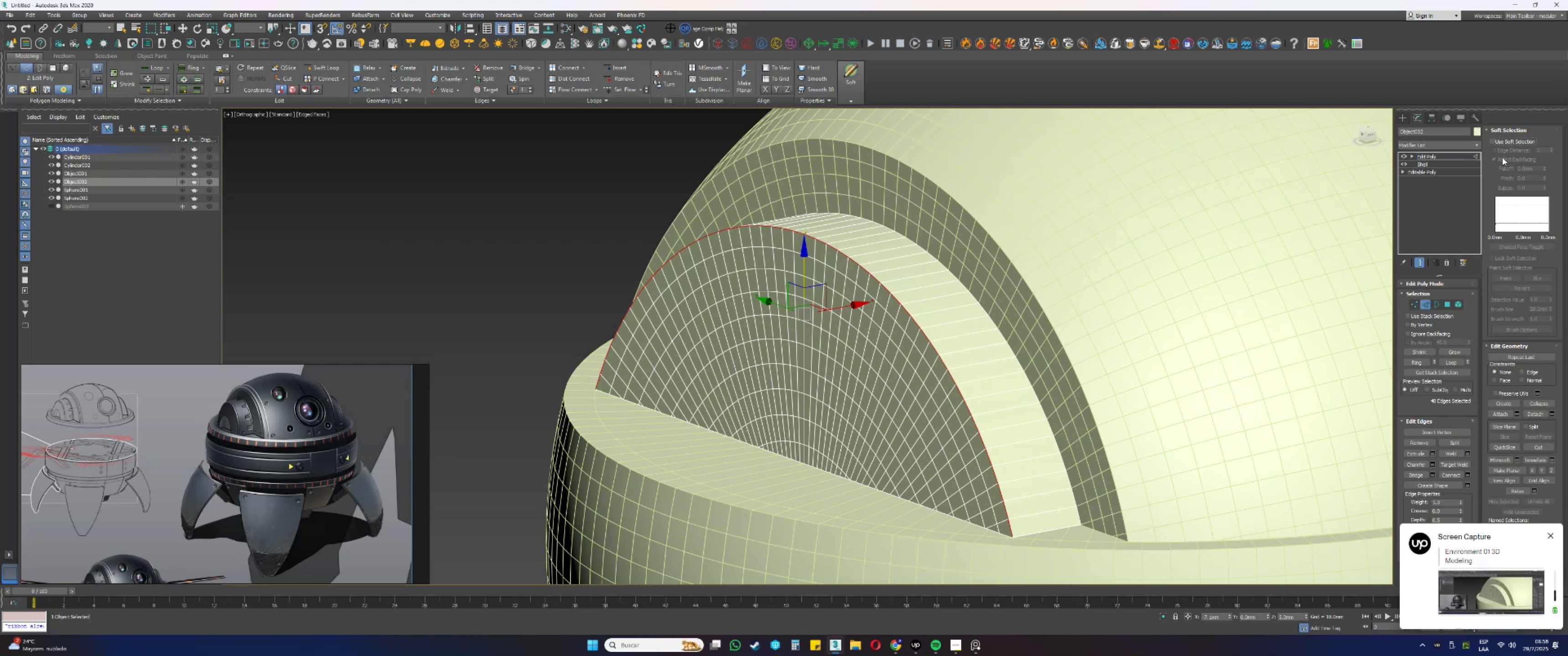 
double_click([984, 483])
 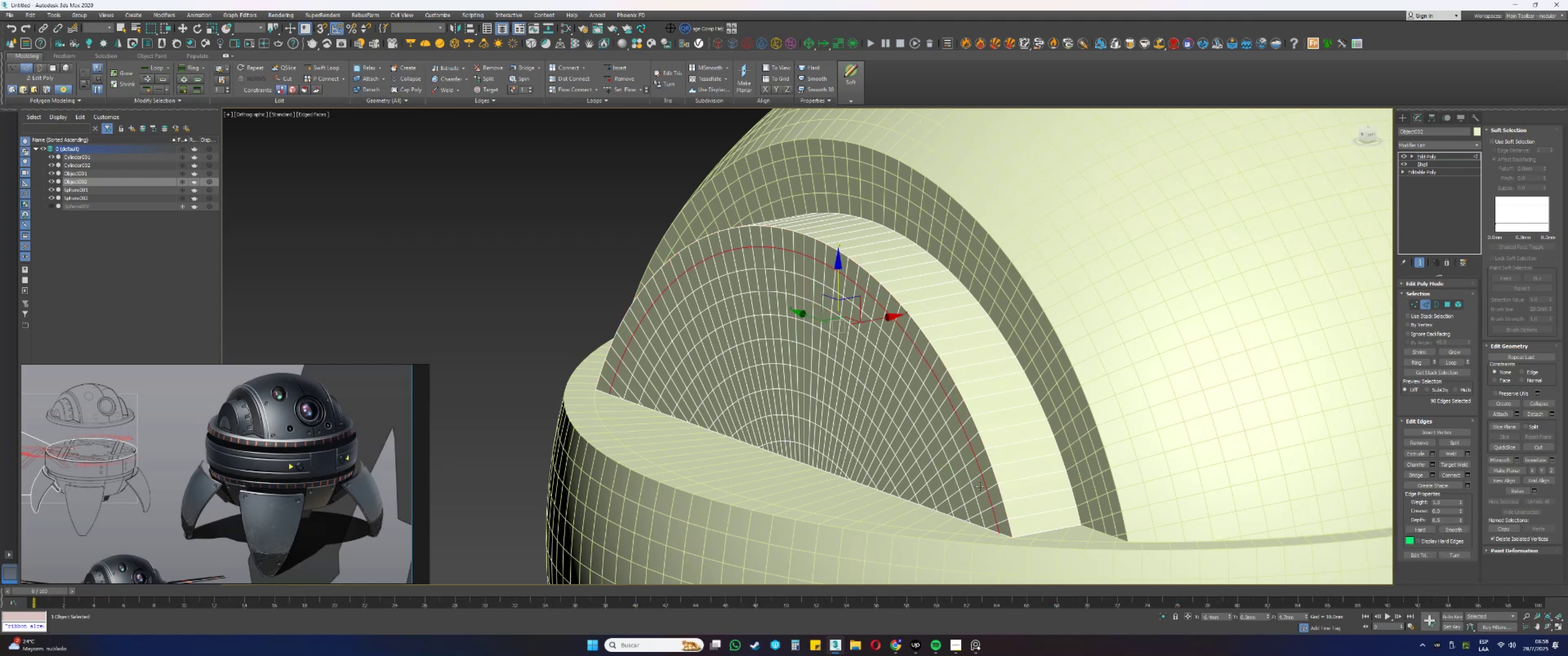 
key(Q)
 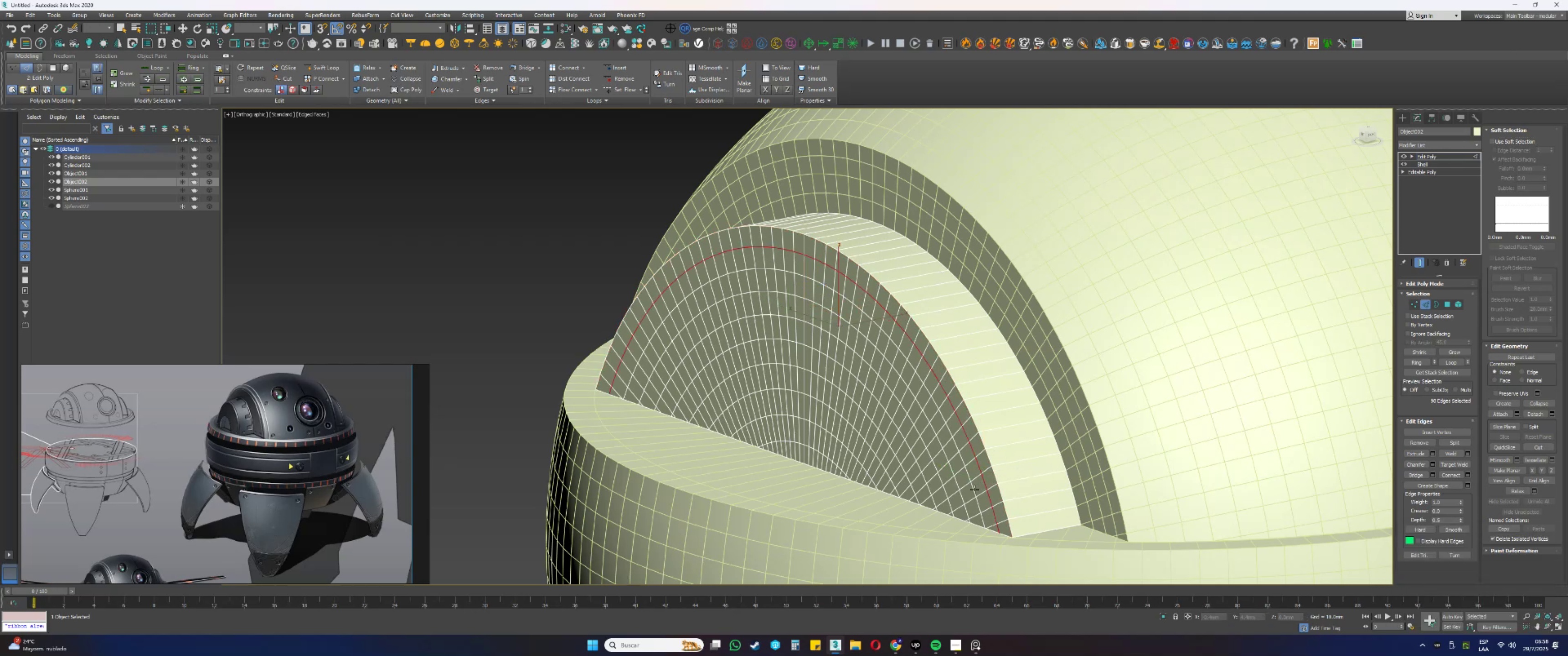 
hold_key(key=ControlLeft, duration=1.5)
double_click([974, 489])
 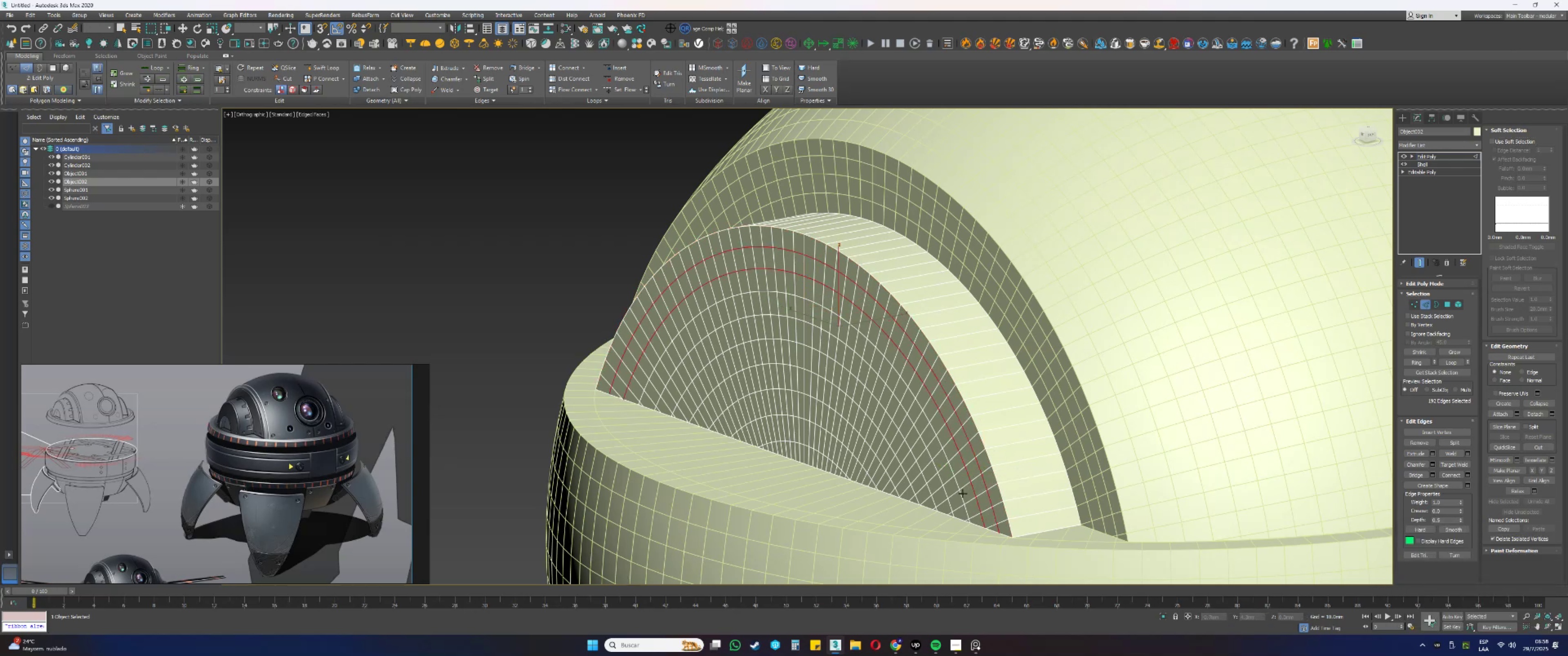 
left_click([961, 496])
 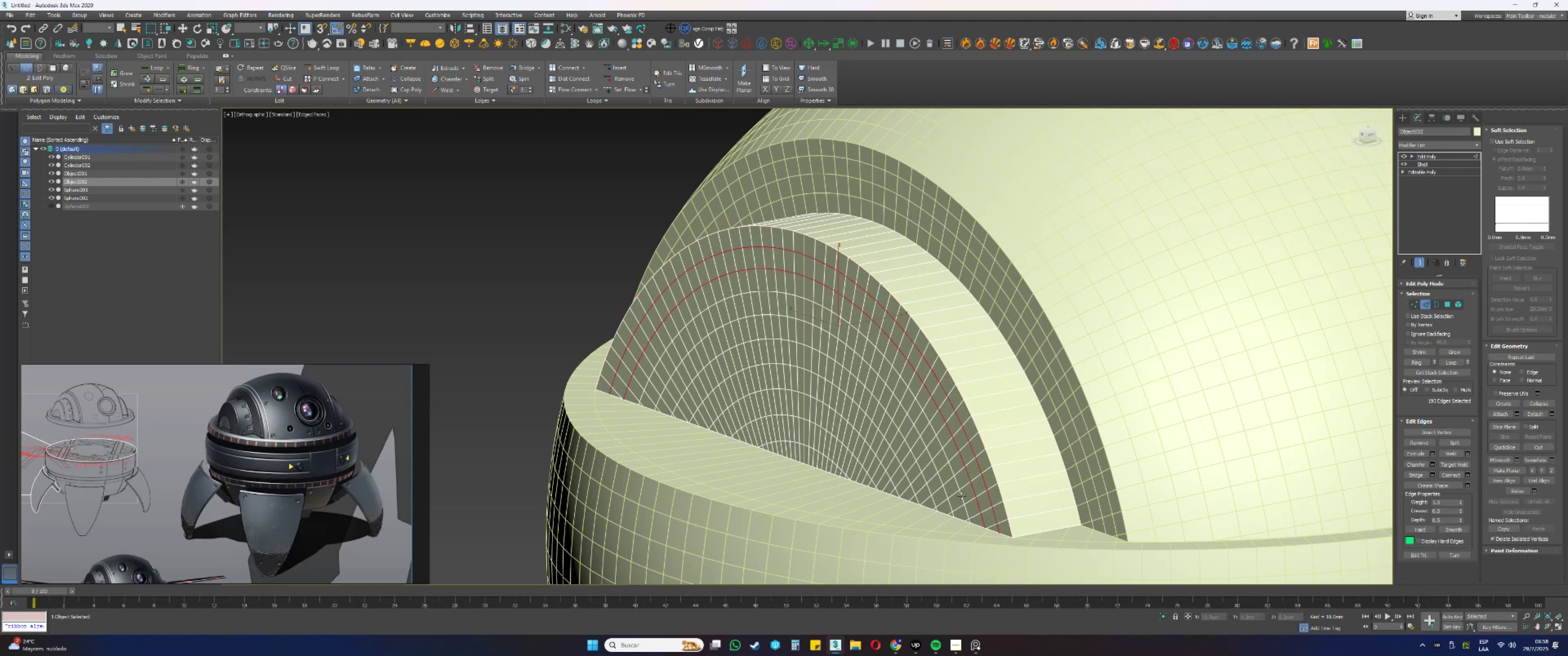 
double_click([960, 495])
 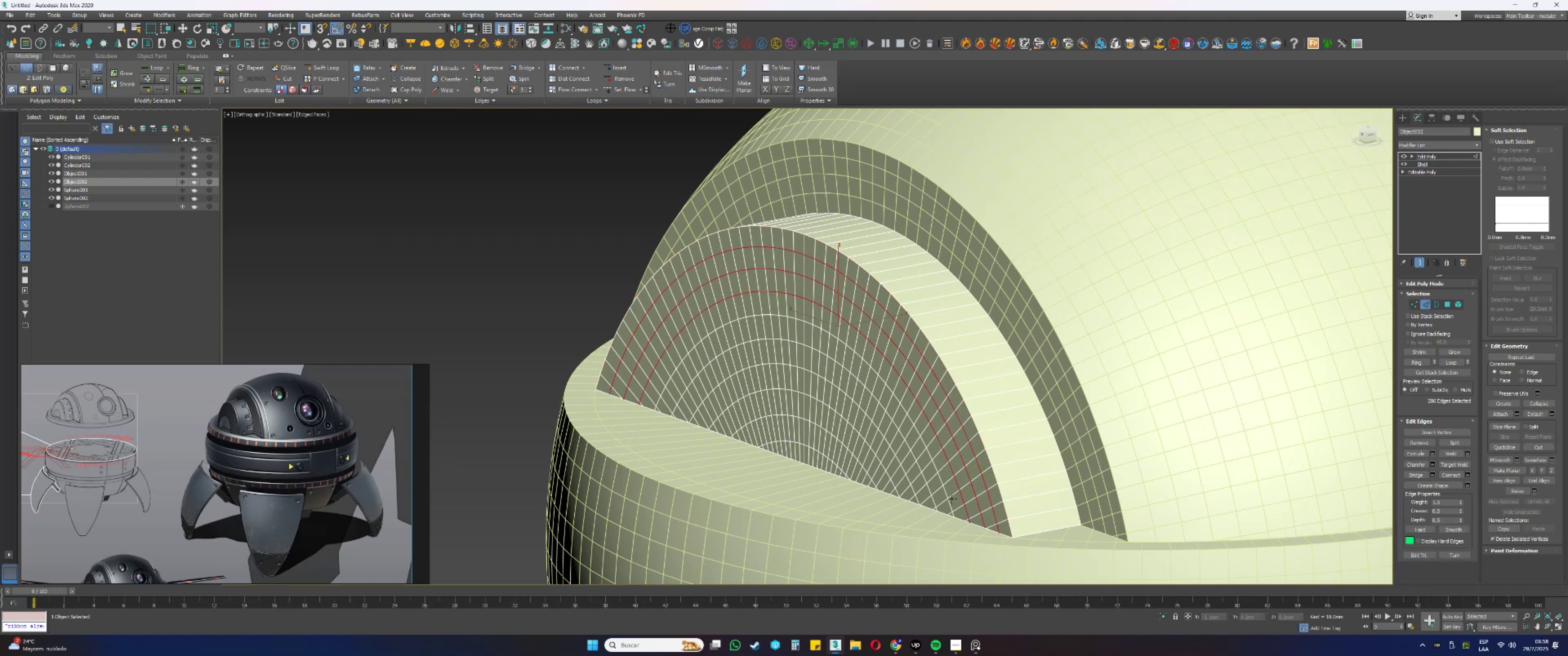 
hold_key(key=ControlLeft, duration=1.51)
left_click([949, 506])
 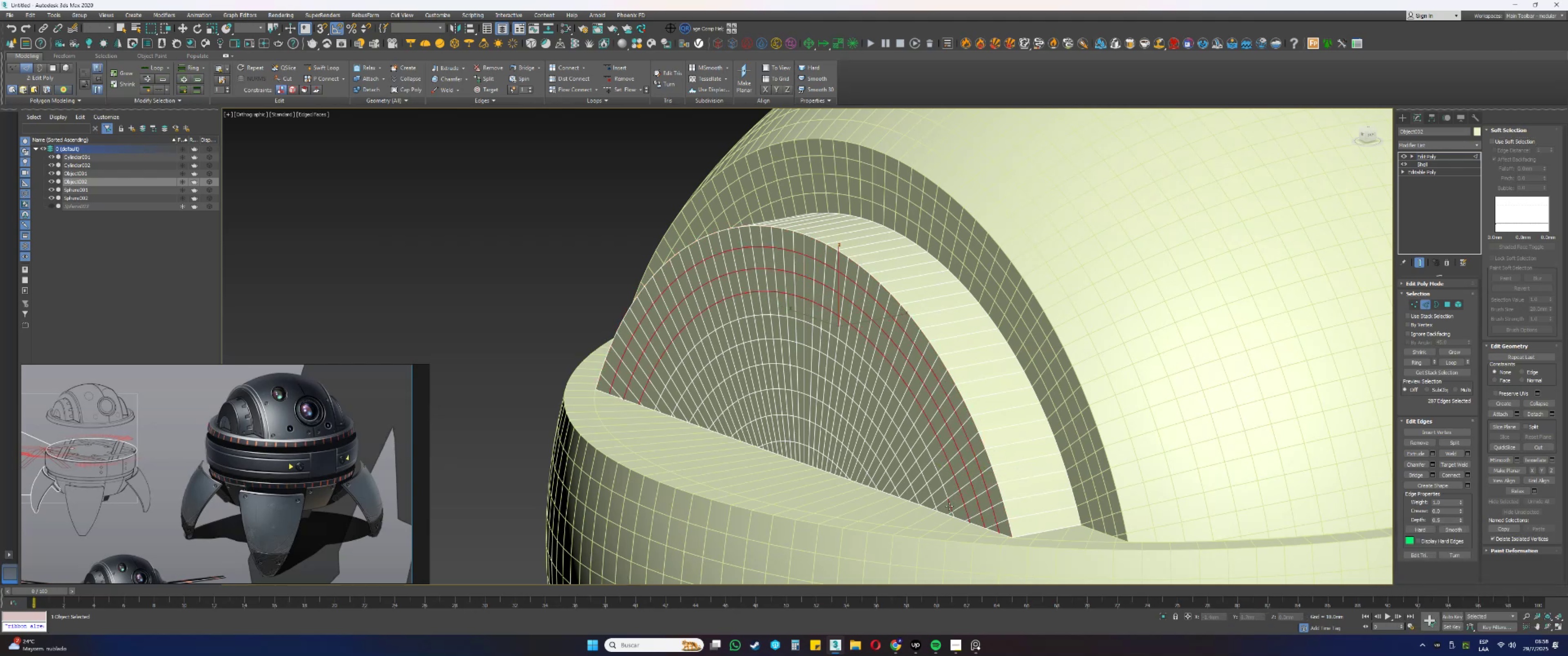 
double_click([949, 506])
 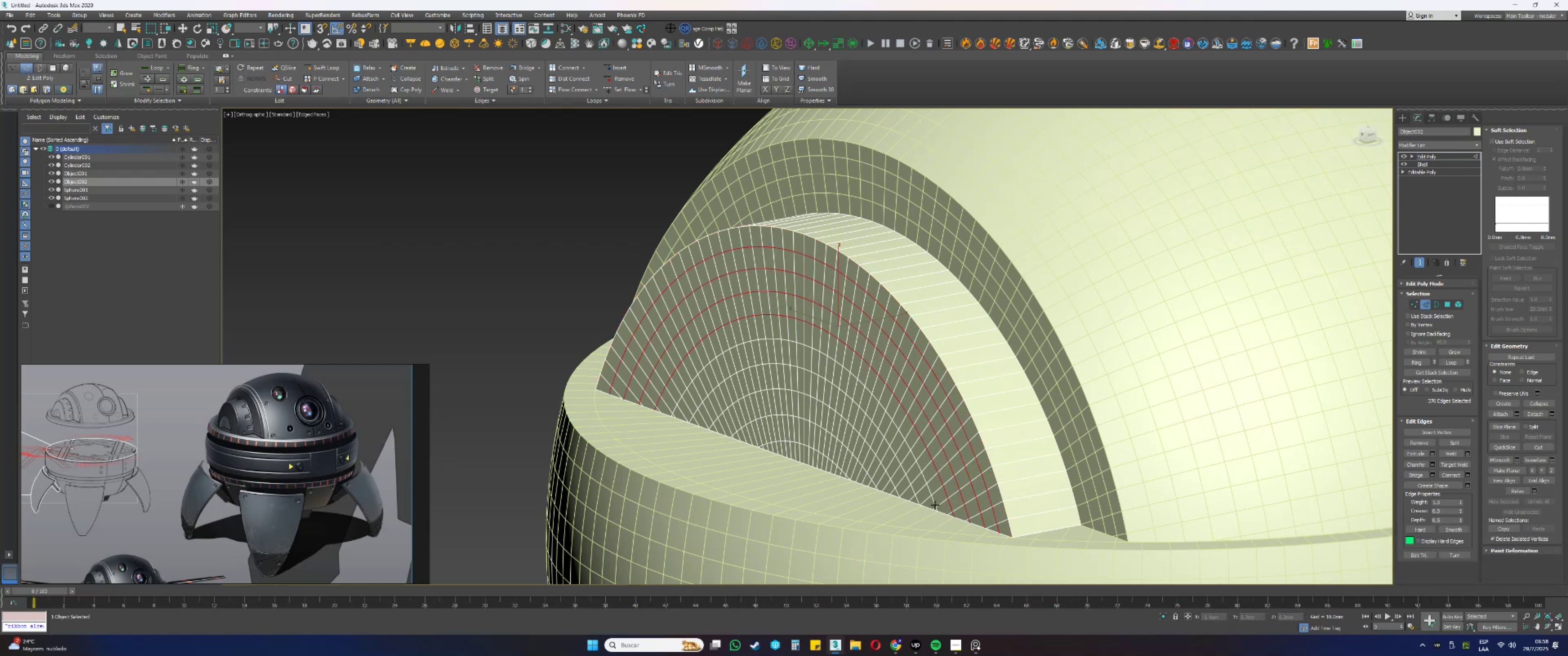 
left_click([933, 503])
 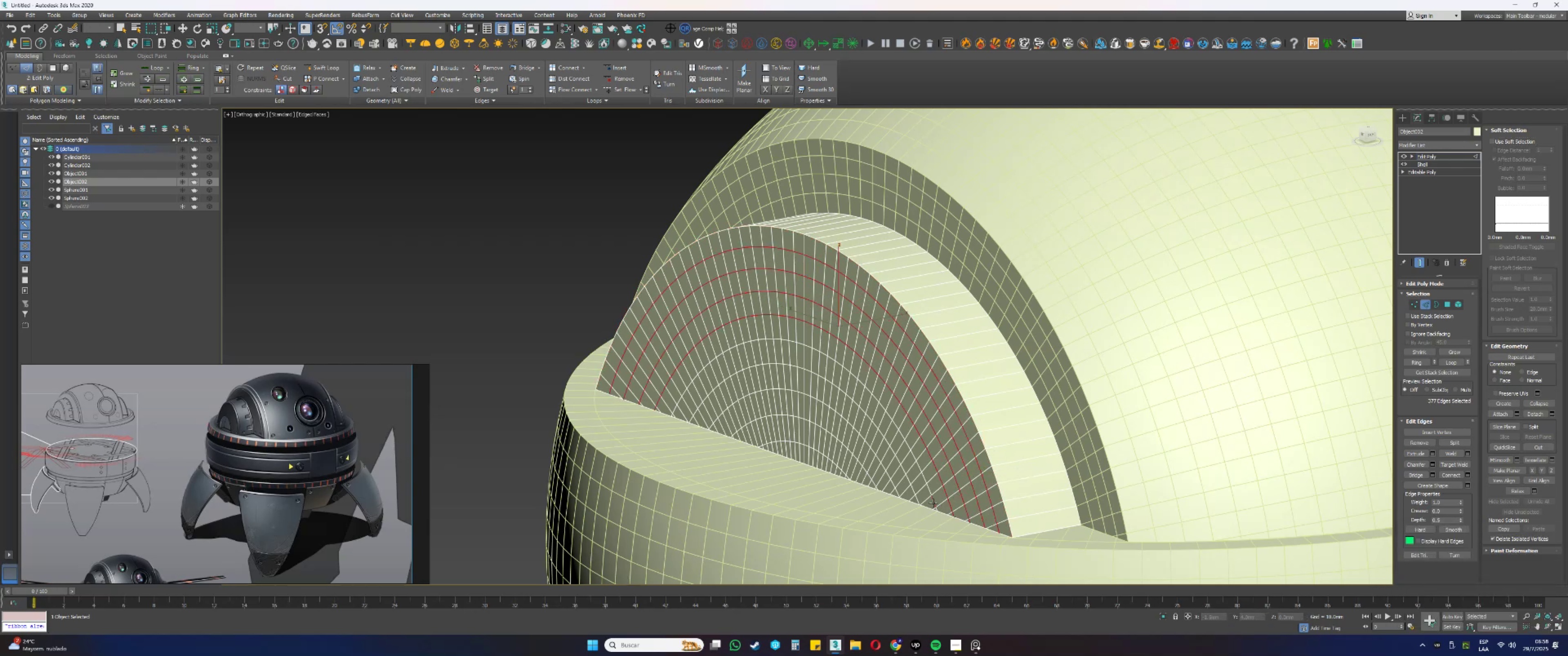 
double_click([933, 503])
 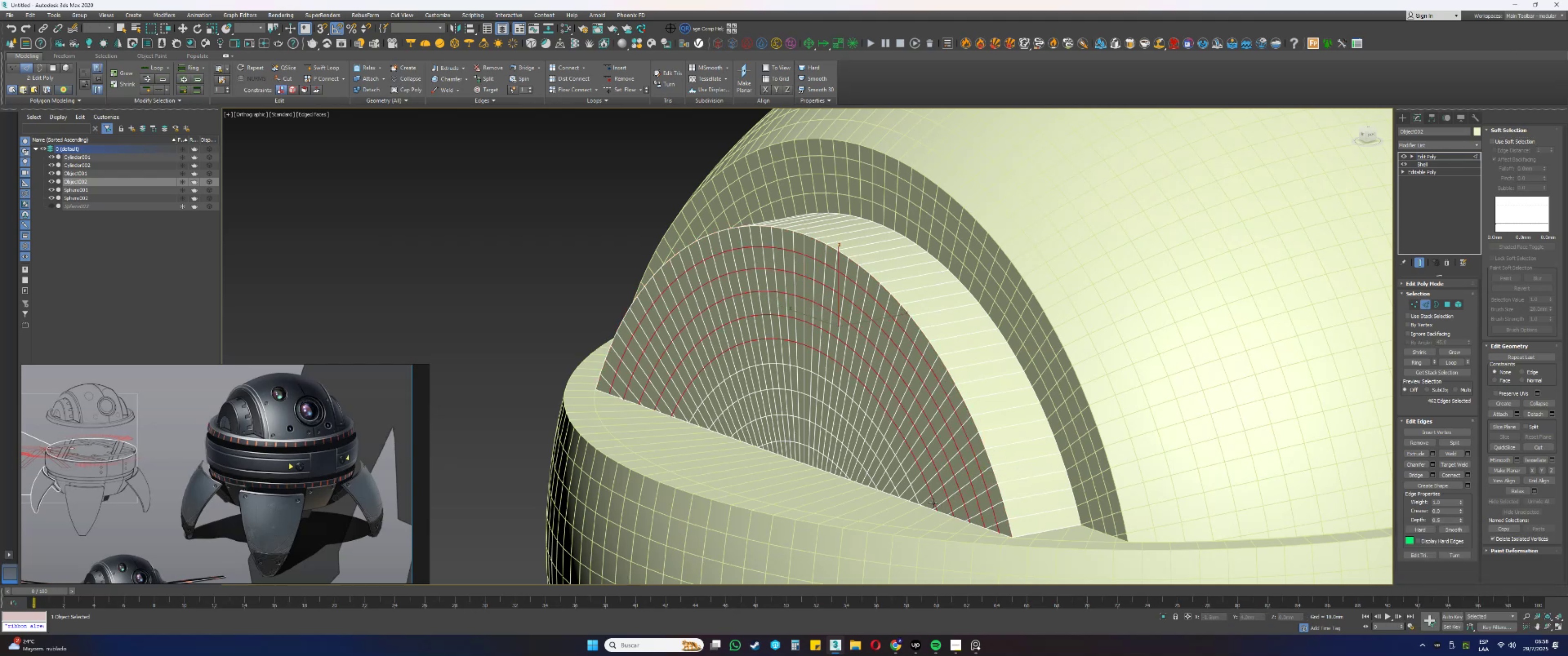 
hold_key(key=ControlLeft, duration=0.99)
left_click([914, 490])
 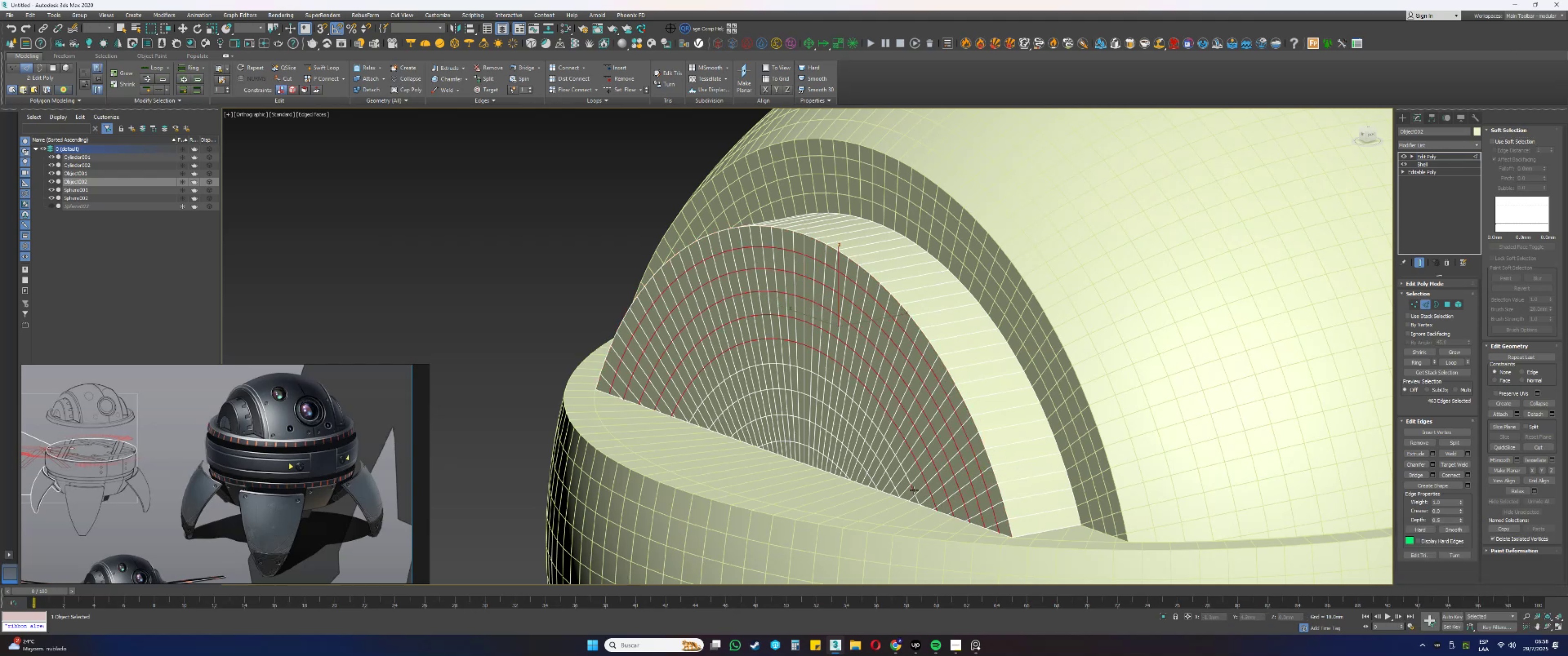 
double_click([914, 490])
 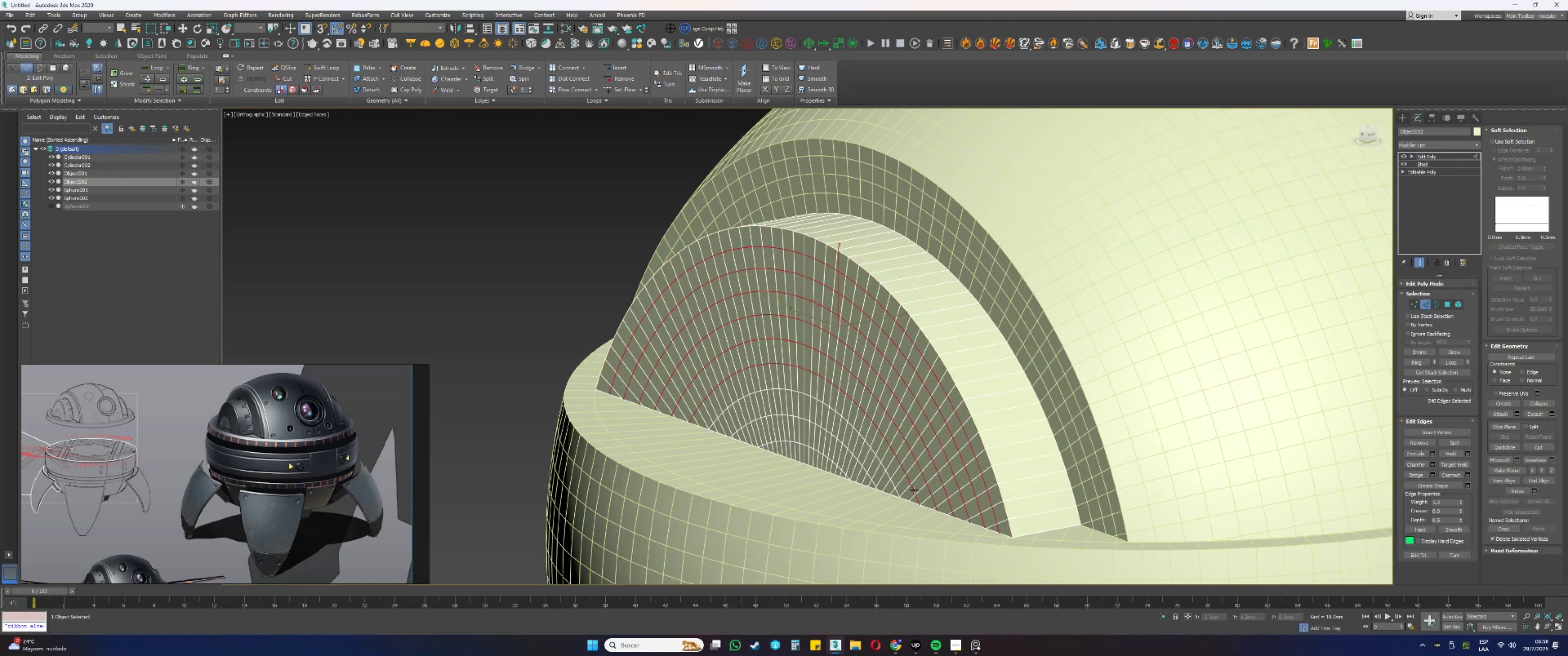 
scroll: coordinate [860, 448], scroll_direction: up, amount: 3.0
 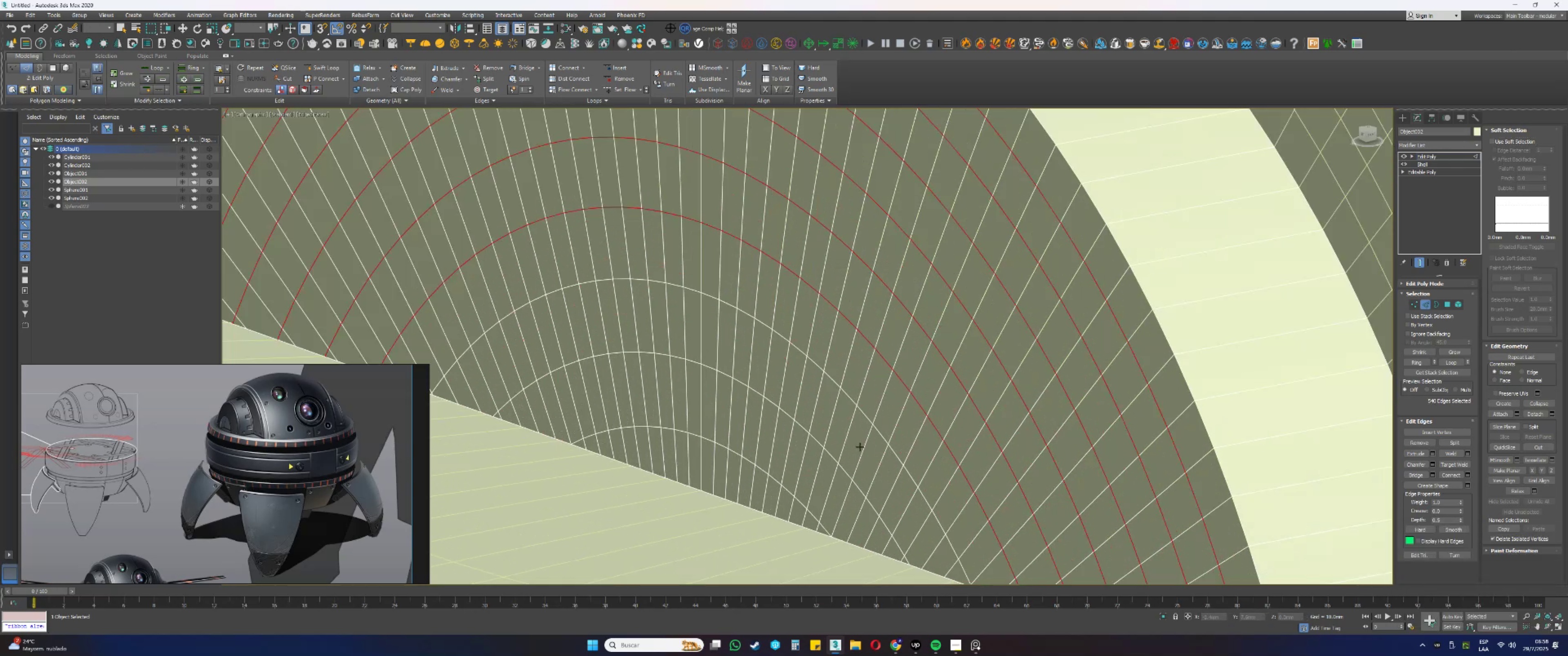 
hold_key(key=ControlLeft, duration=1.53)
double_click([867, 417])
 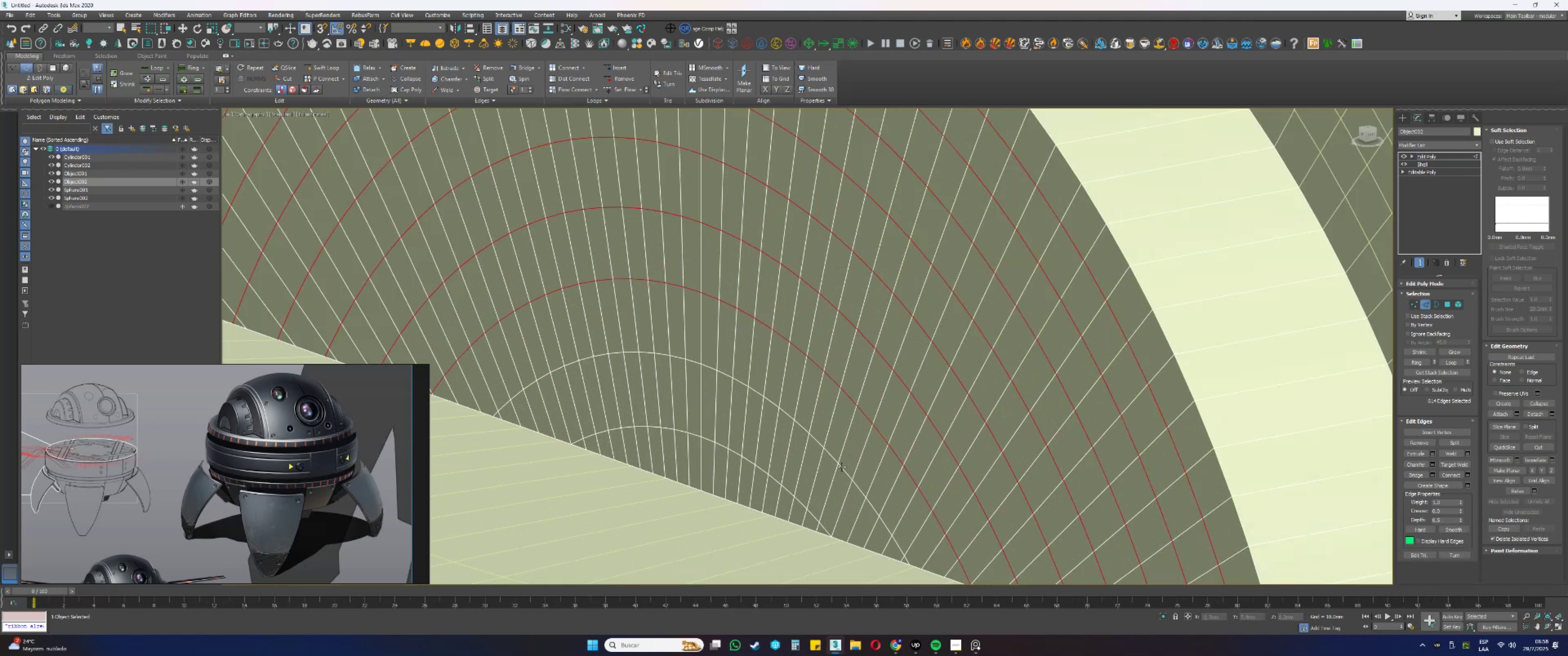 
left_click([842, 467])
 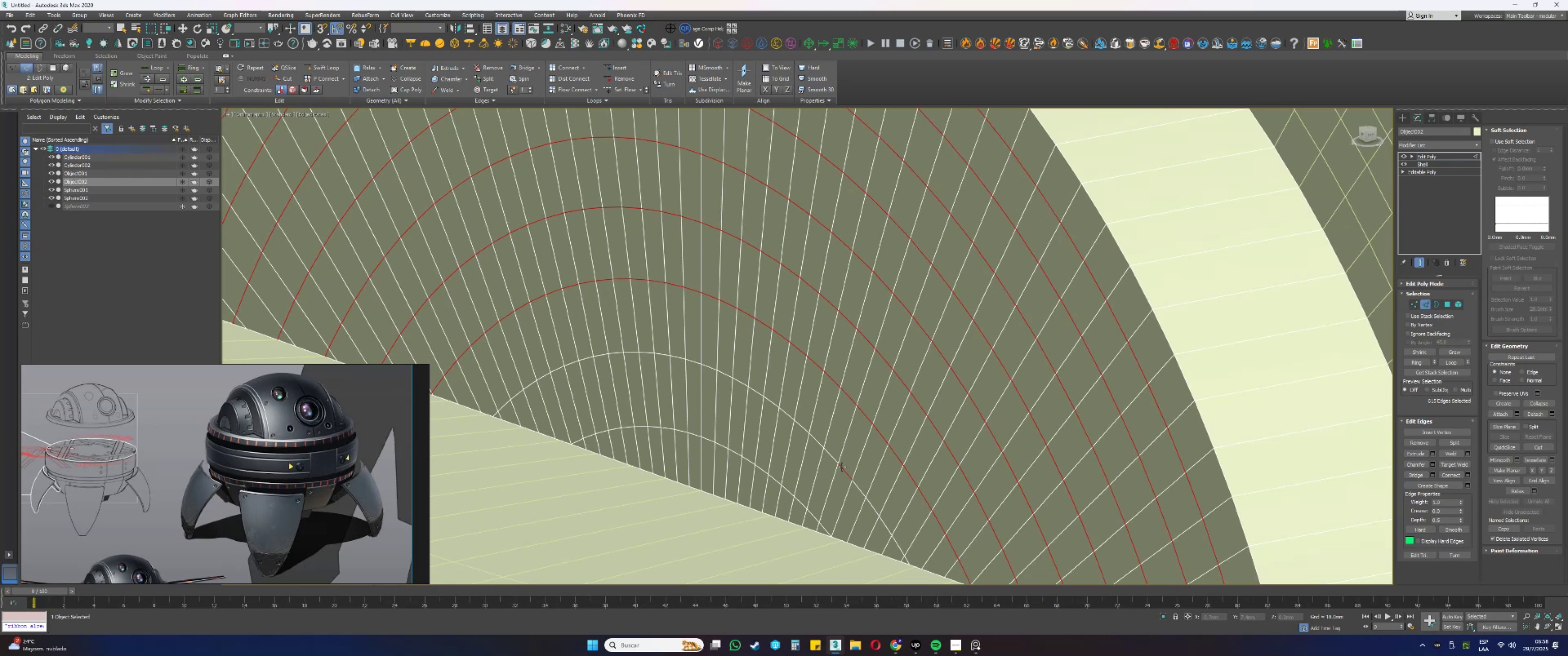 
hold_key(key=ControlLeft, duration=1.23)
double_click([842, 467])
 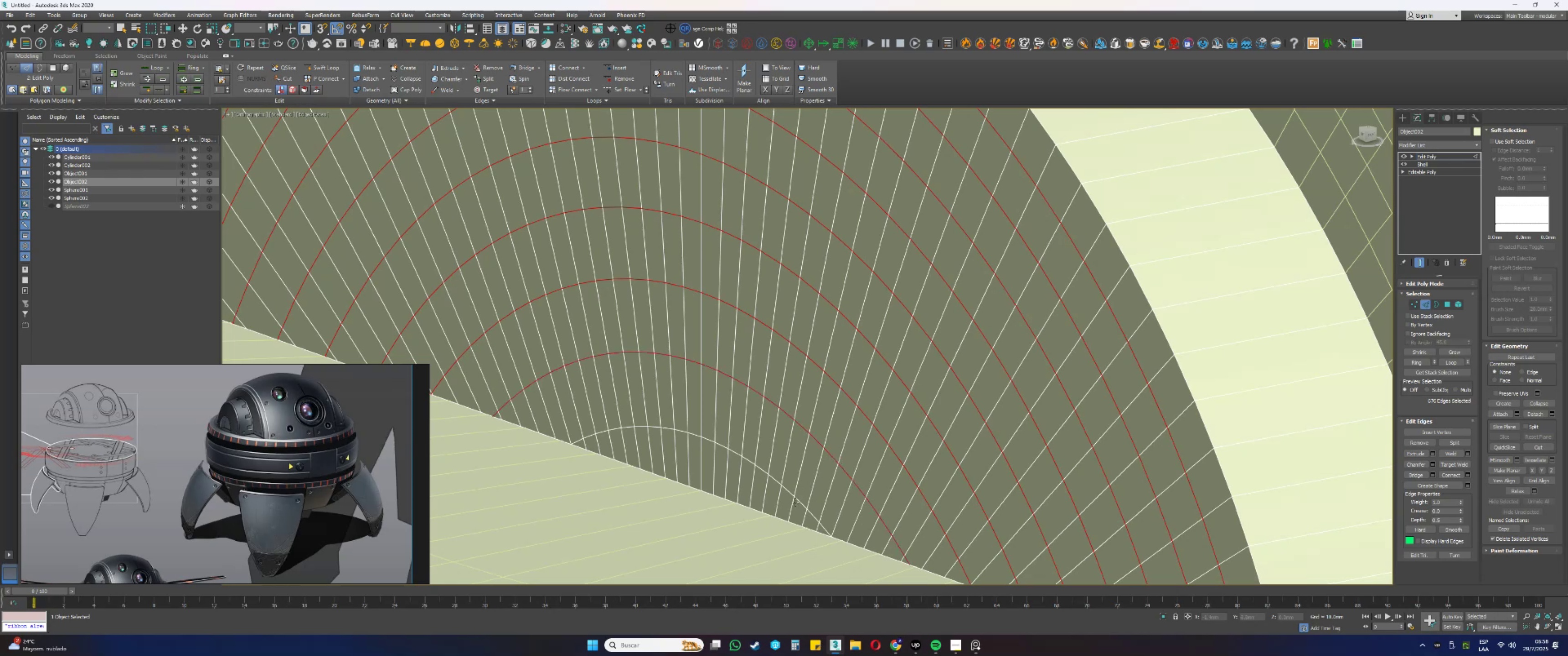 
left_click([799, 501])
 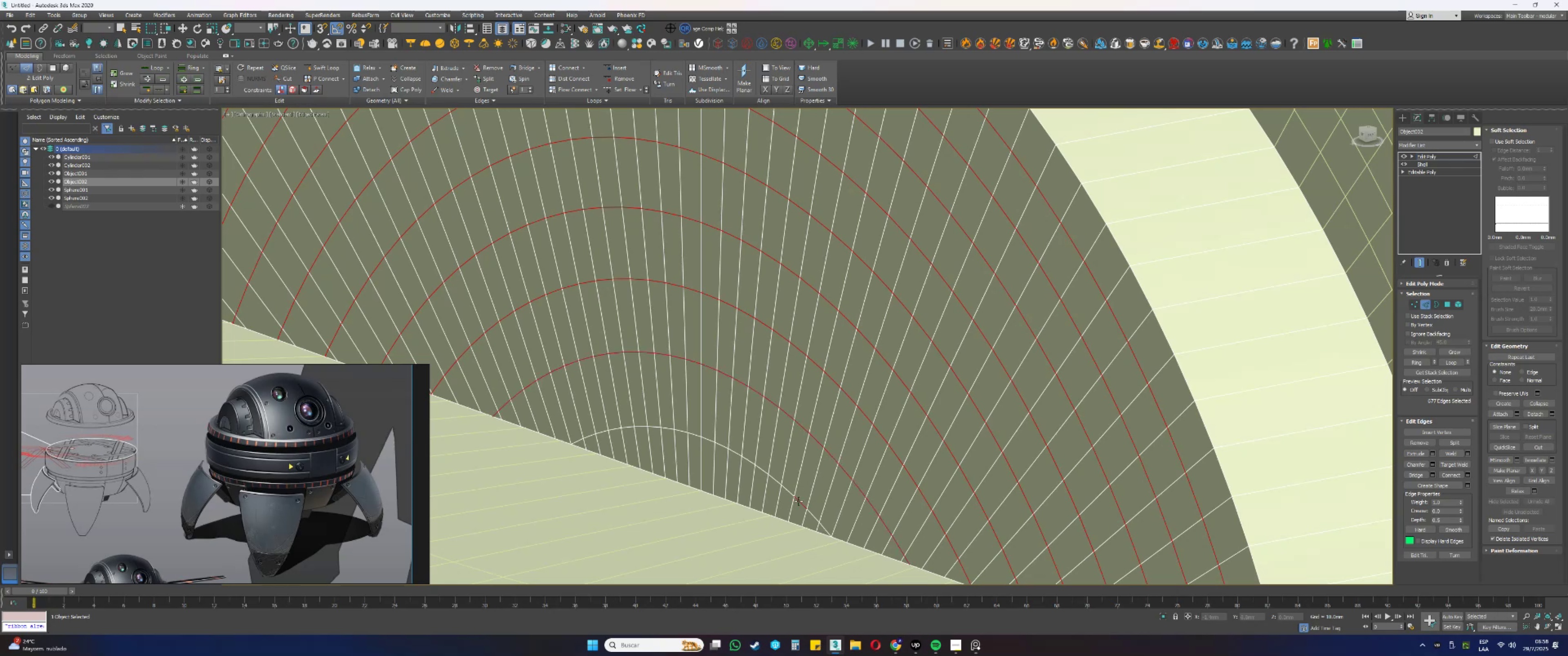 
double_click([799, 501])
 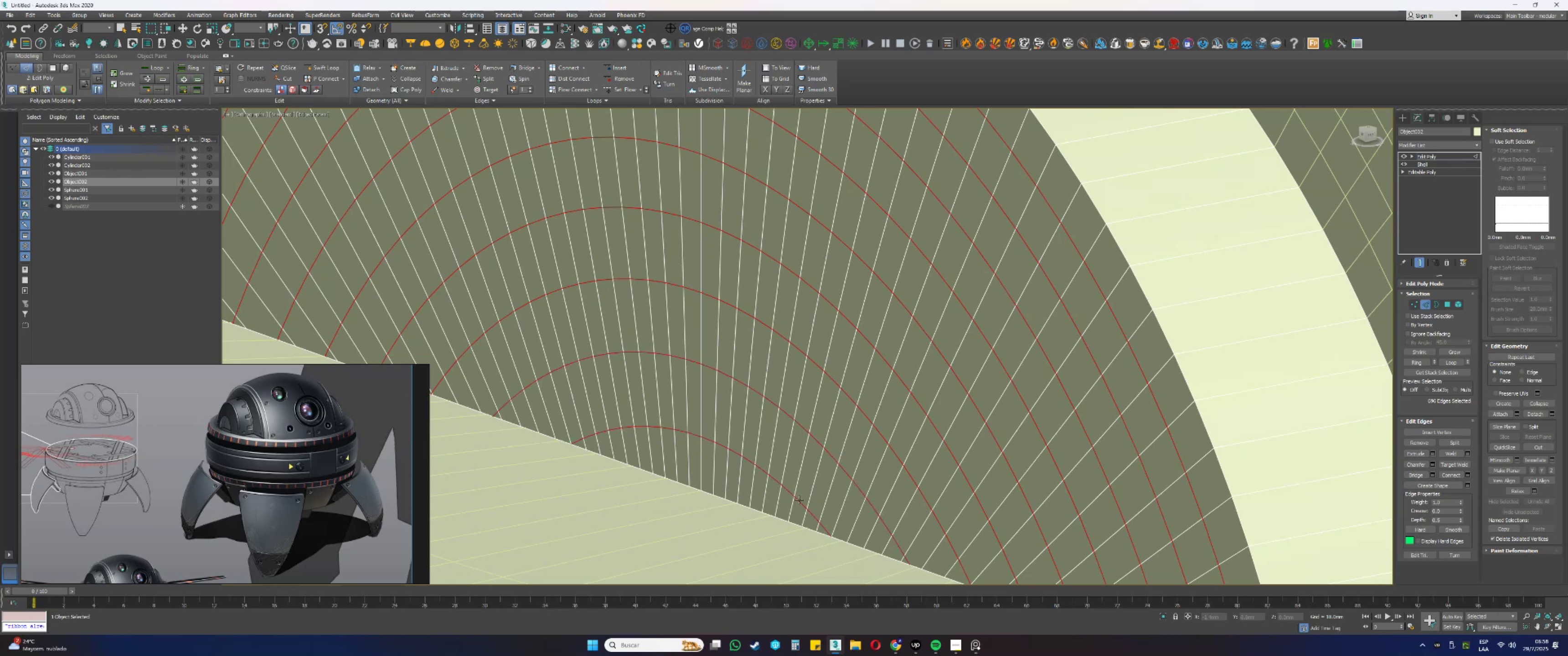 
scroll: coordinate [836, 465], scroll_direction: down, amount: 2.0
 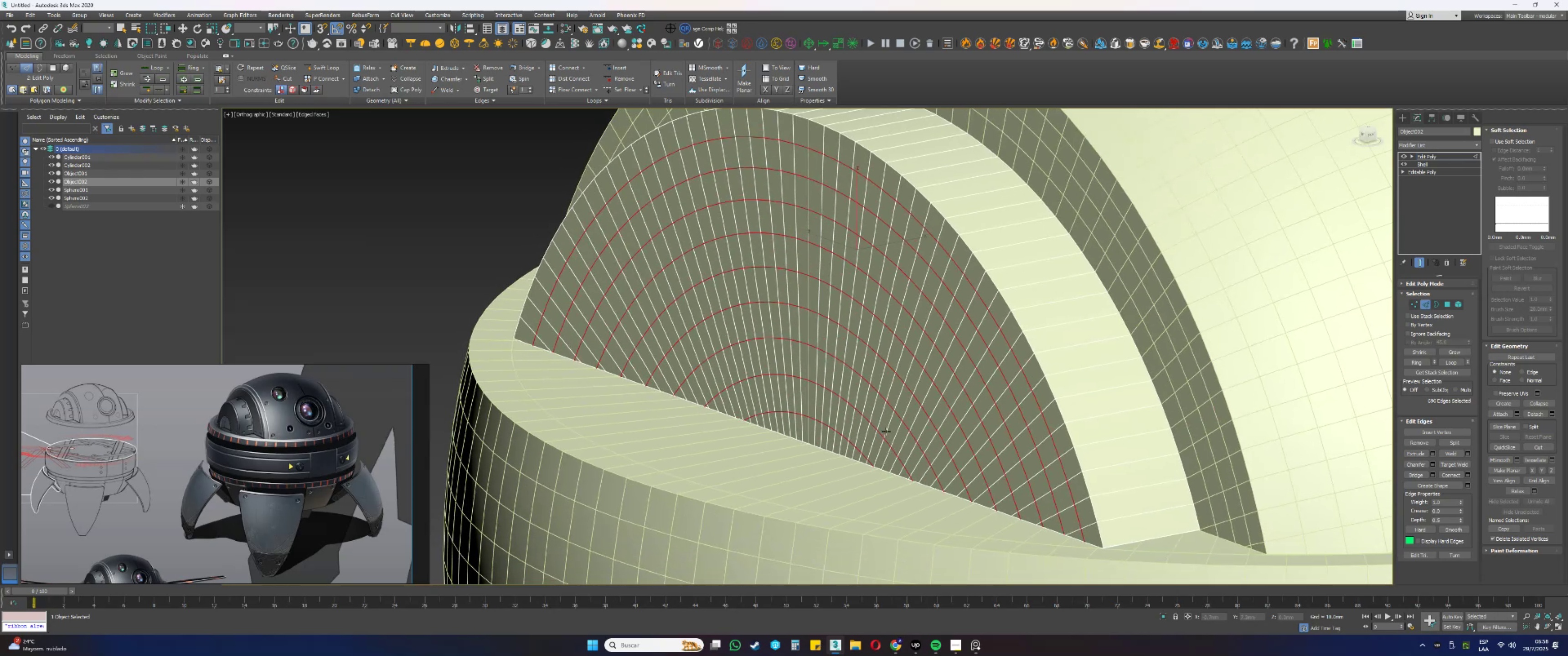 
key(Control+Backspace)
 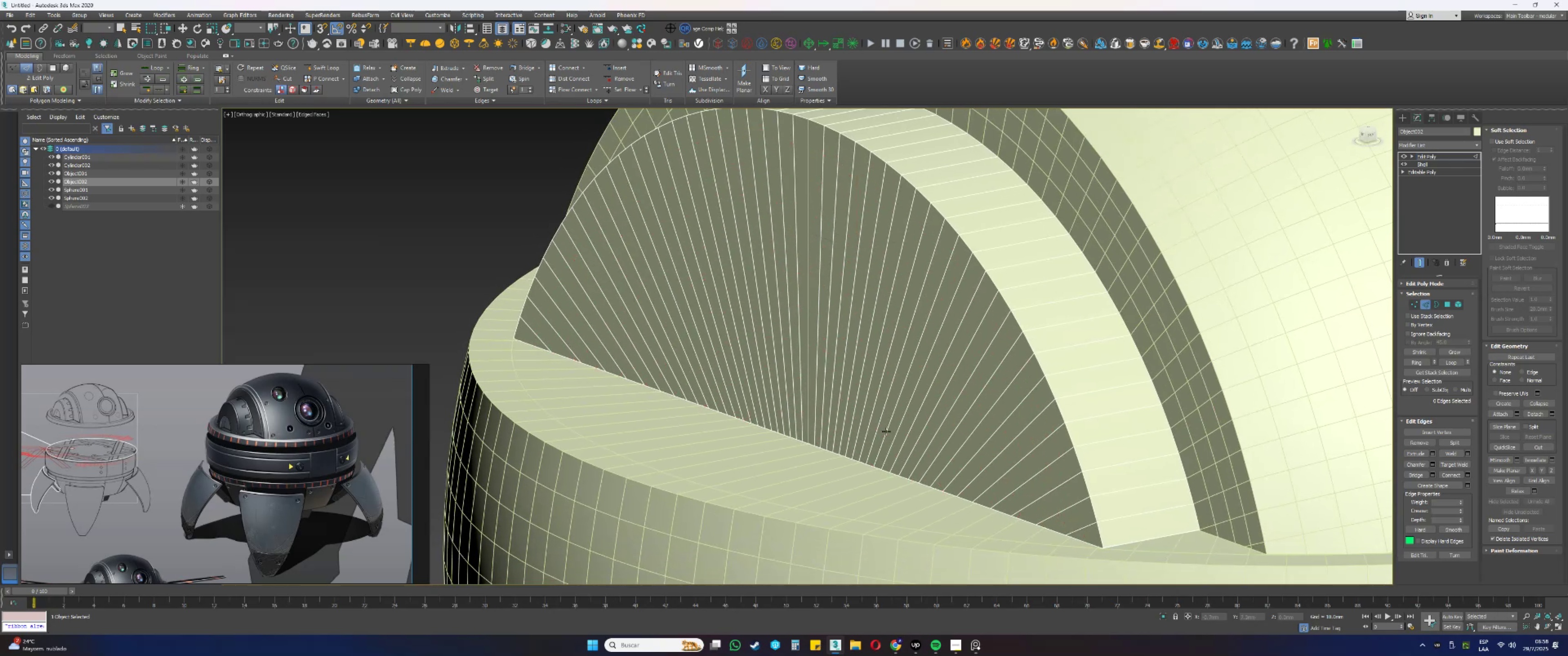 
key(1)
 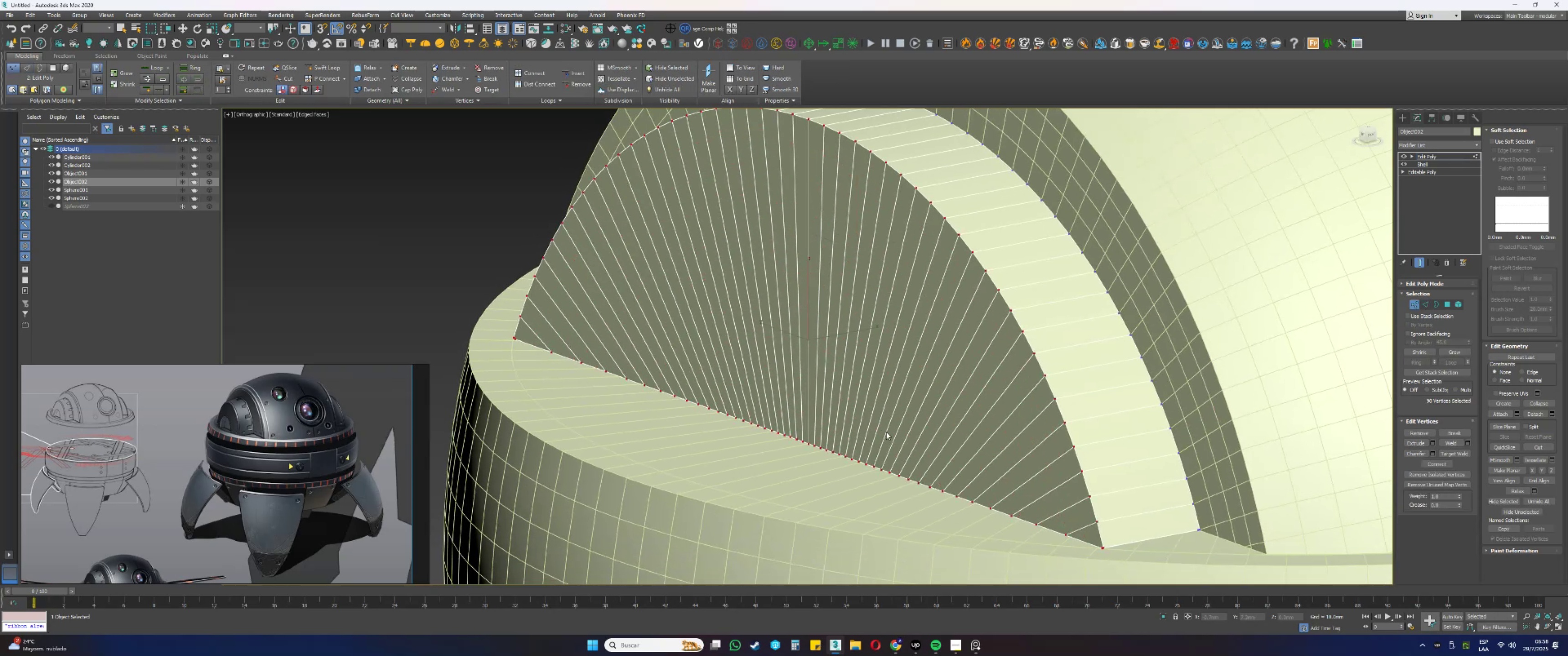 
key(Alt+AltLeft)
 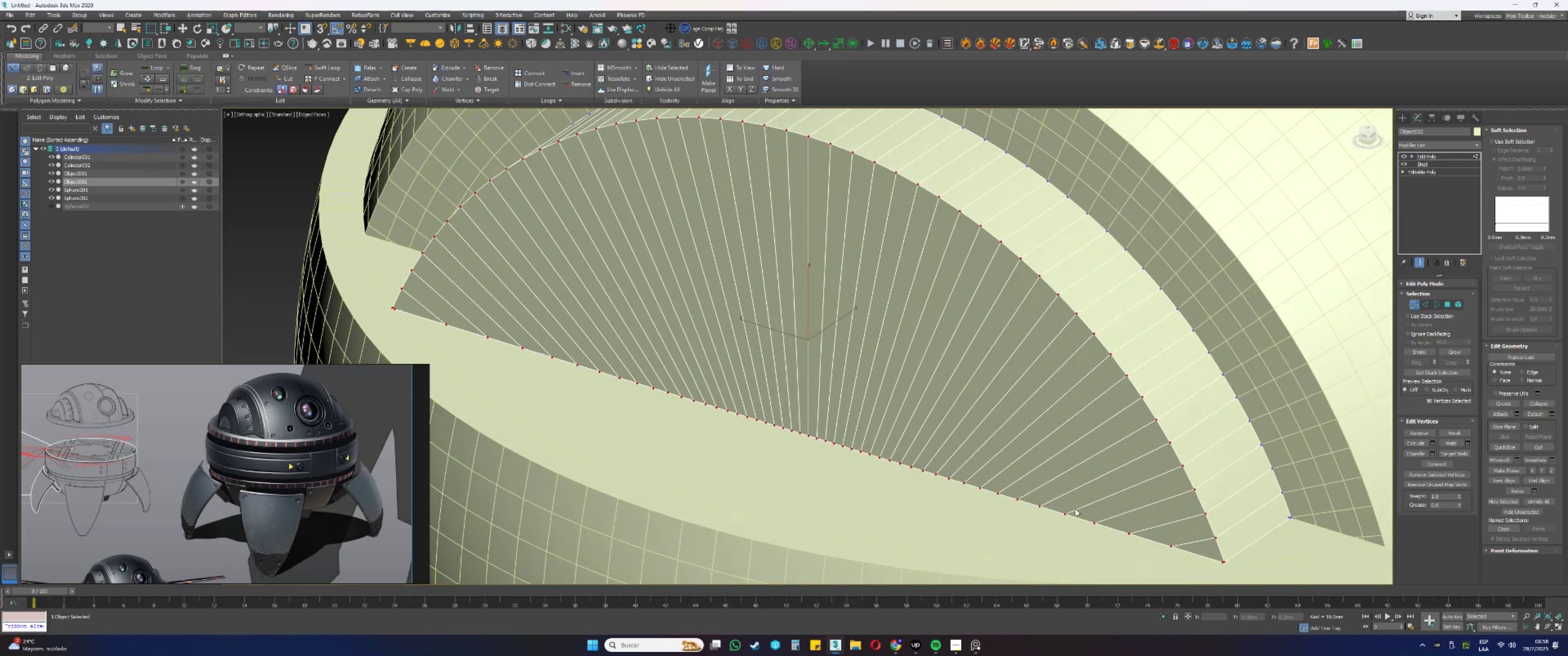 
scroll: coordinate [1253, 563], scroll_direction: up, amount: 5.0
 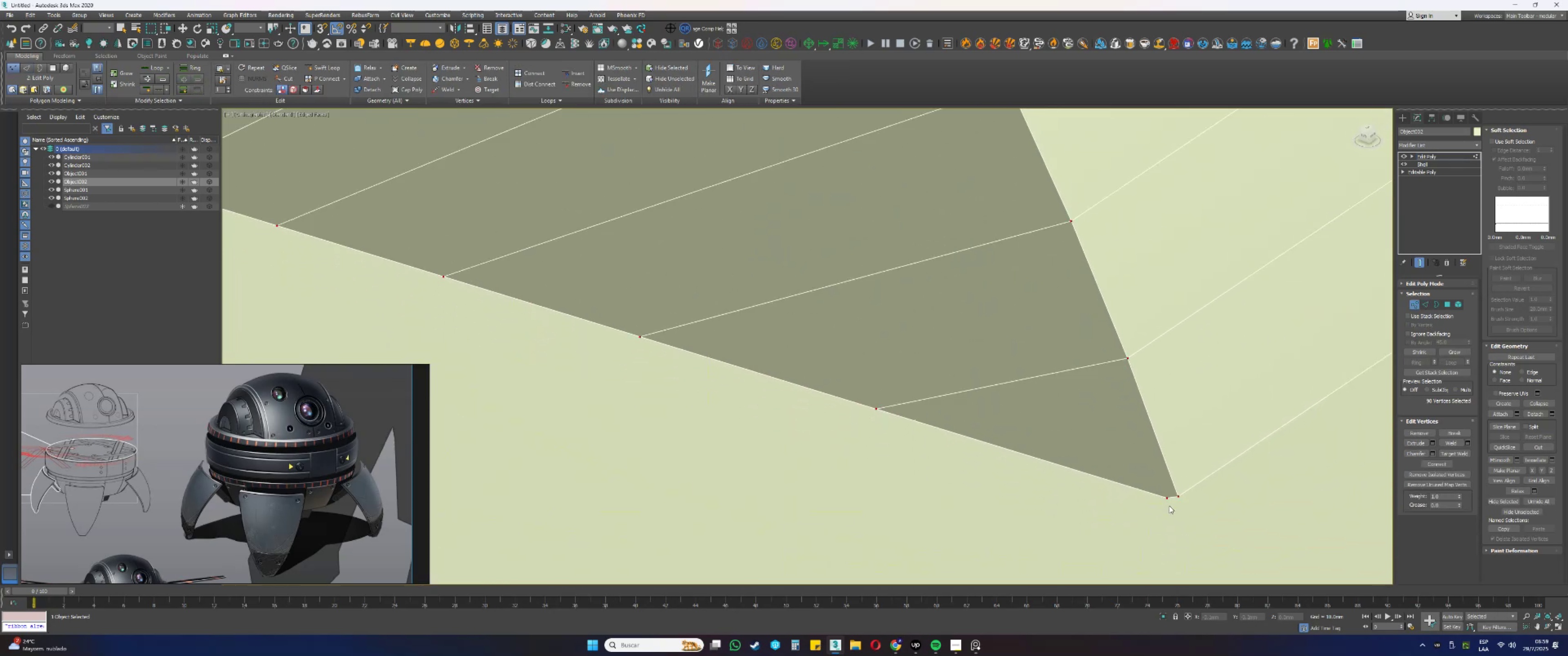 
left_click_drag(start_coordinate=[1171, 505], to_coordinate=[1163, 492])
 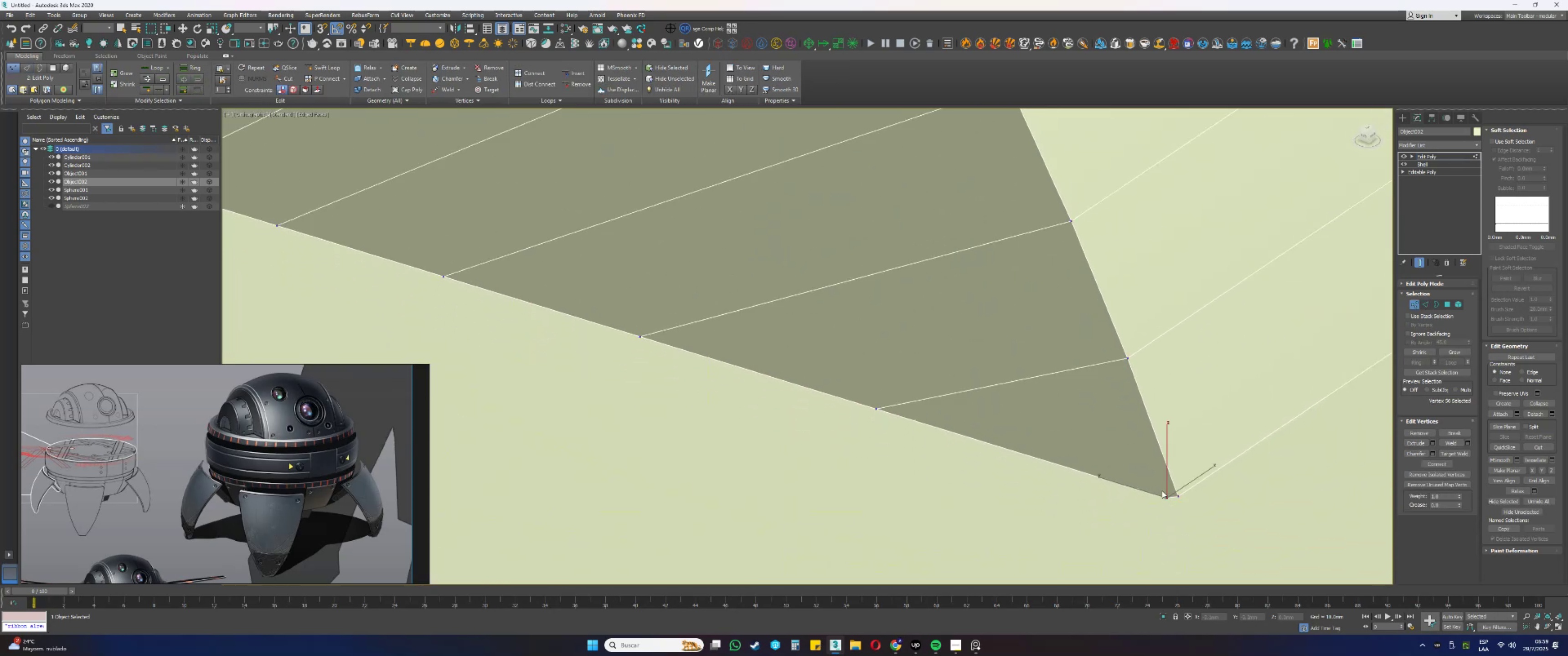 
key(Backspace)
type(wss)
 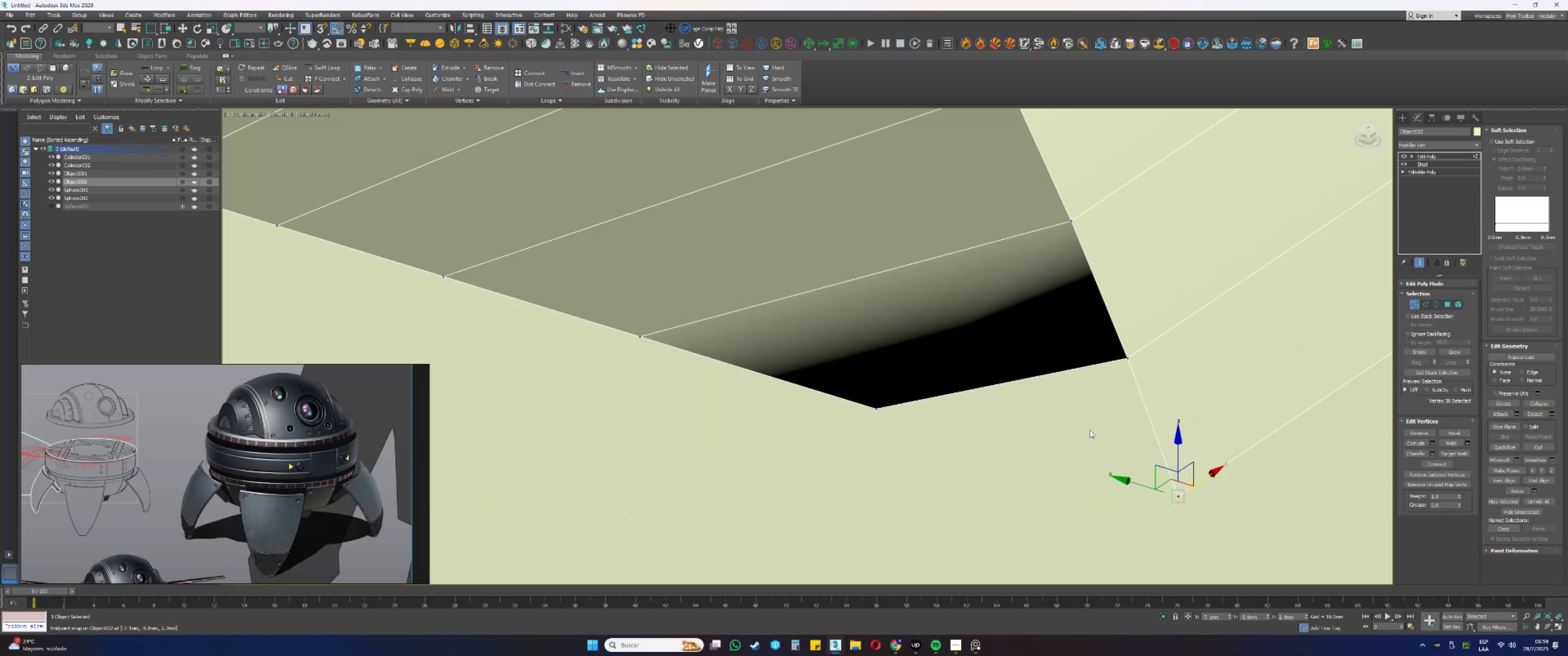 
left_click_drag(start_coordinate=[1193, 509], to_coordinate=[1176, 477])
 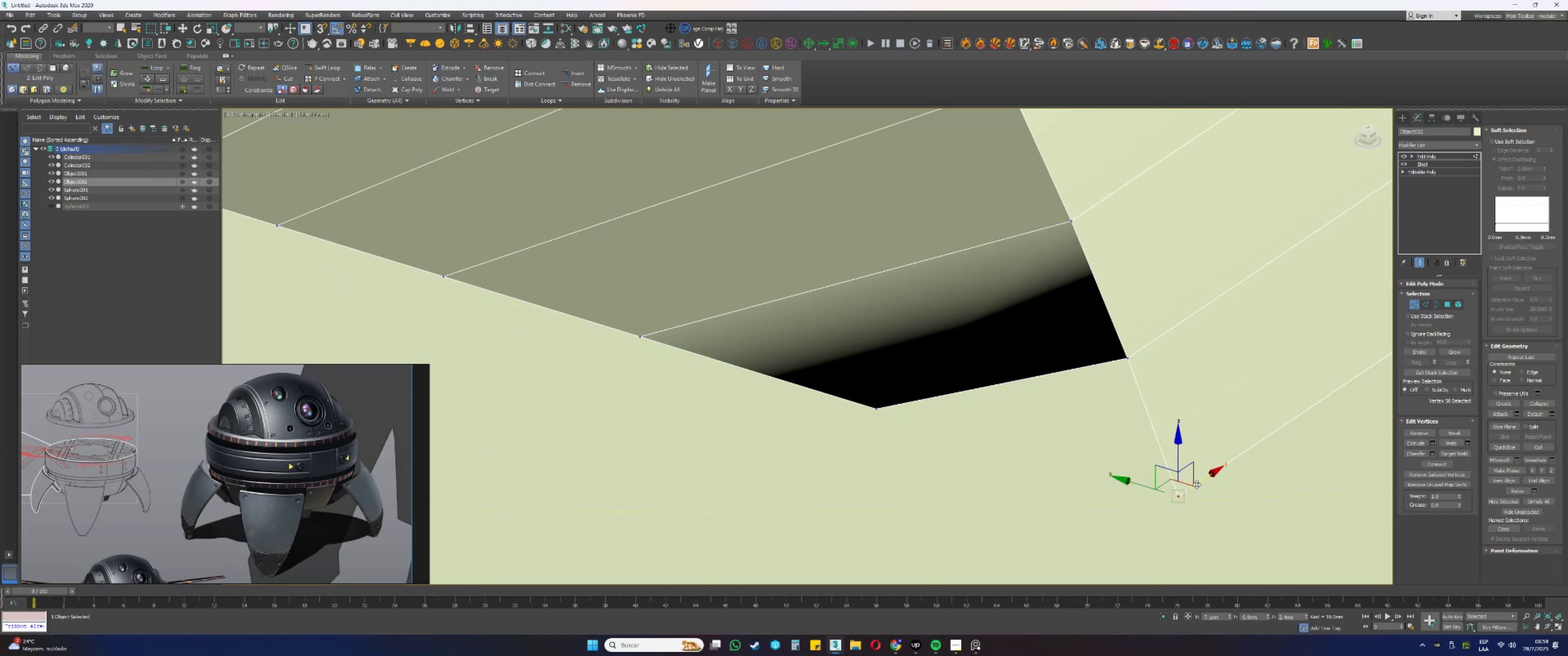 
left_click_drag(start_coordinate=[1198, 483], to_coordinate=[1128, 359])
 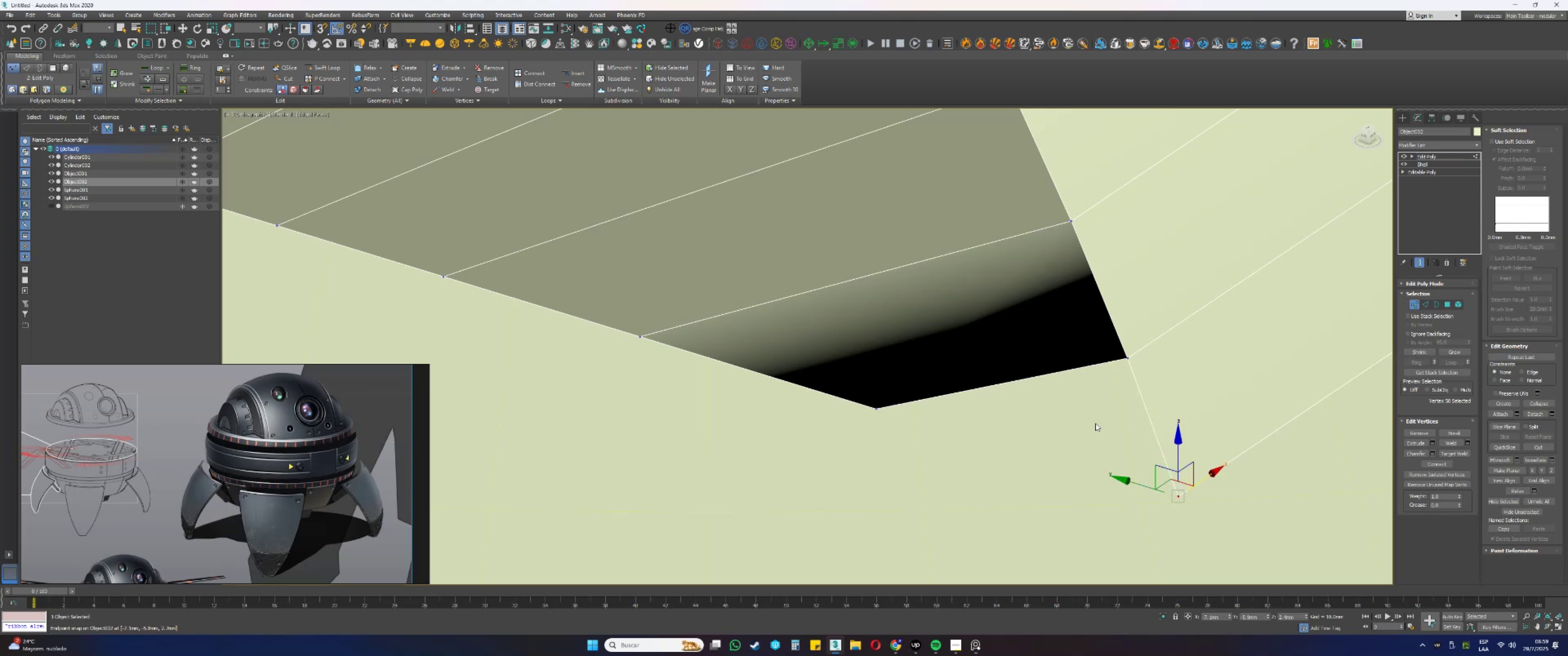 
scroll: coordinate [1088, 432], scroll_direction: down, amount: 2.0
 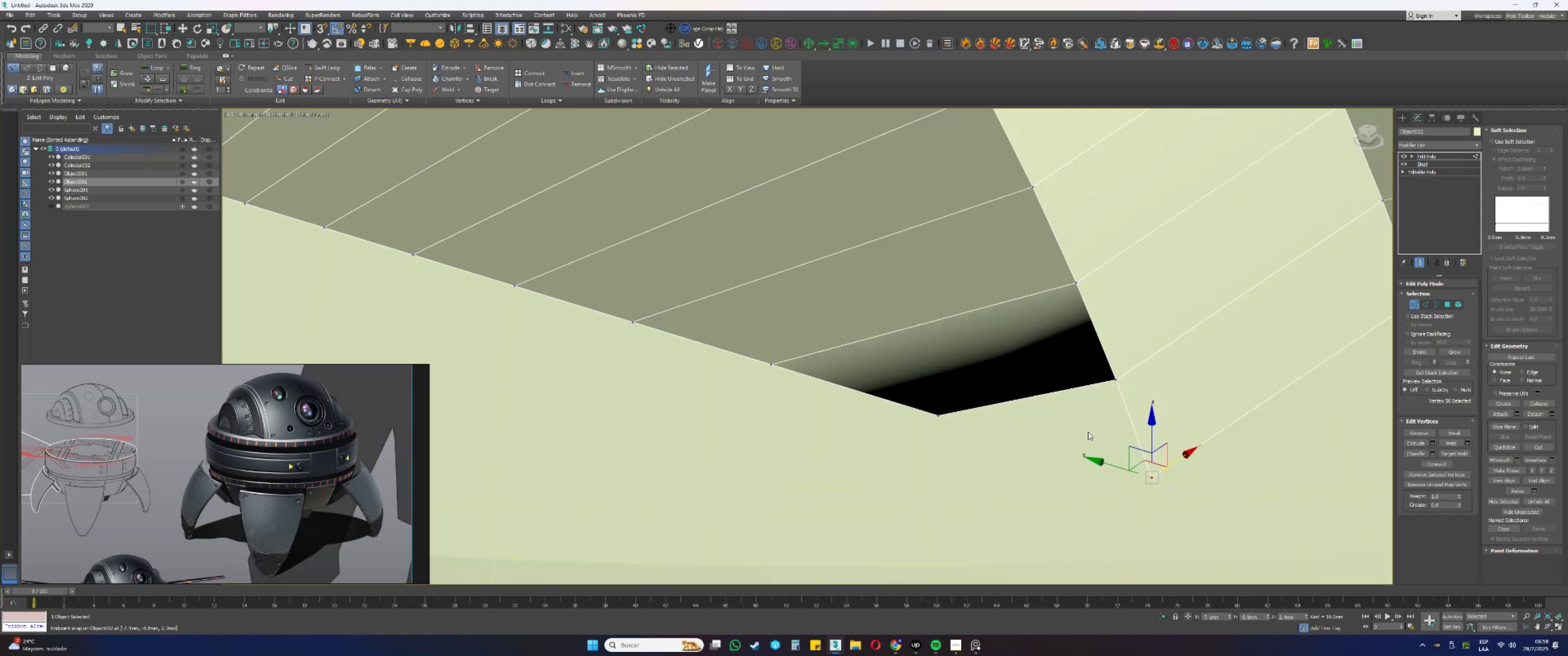 
key(Control+Z)
 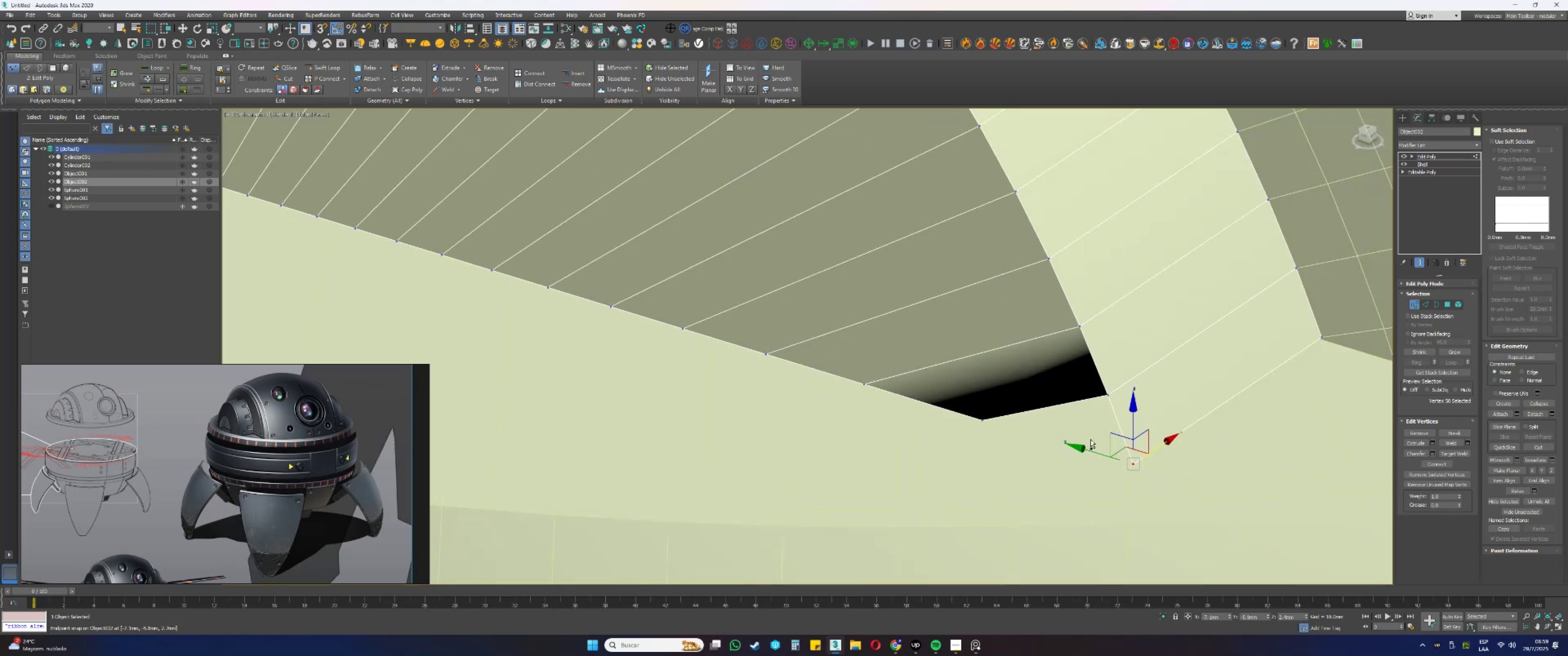 
key(Control+Z)
 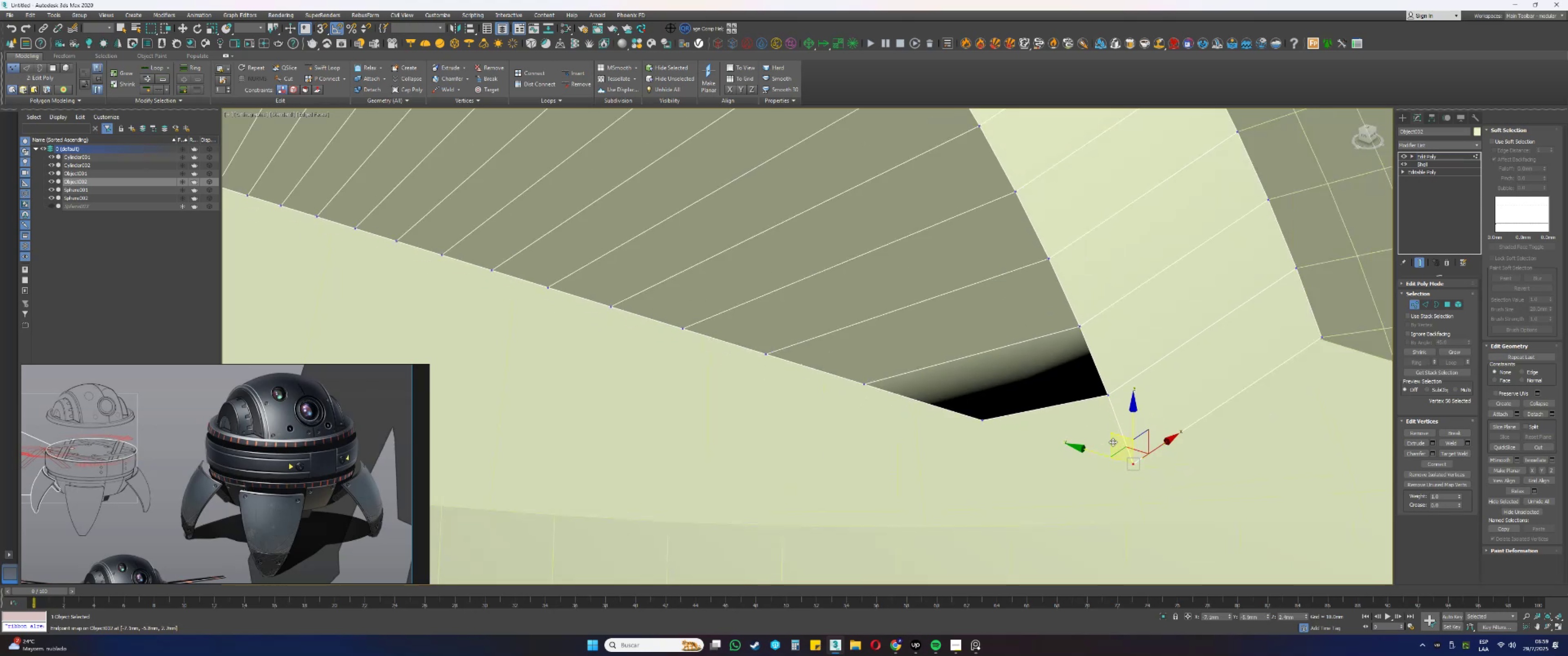 
key(Control+Z)
 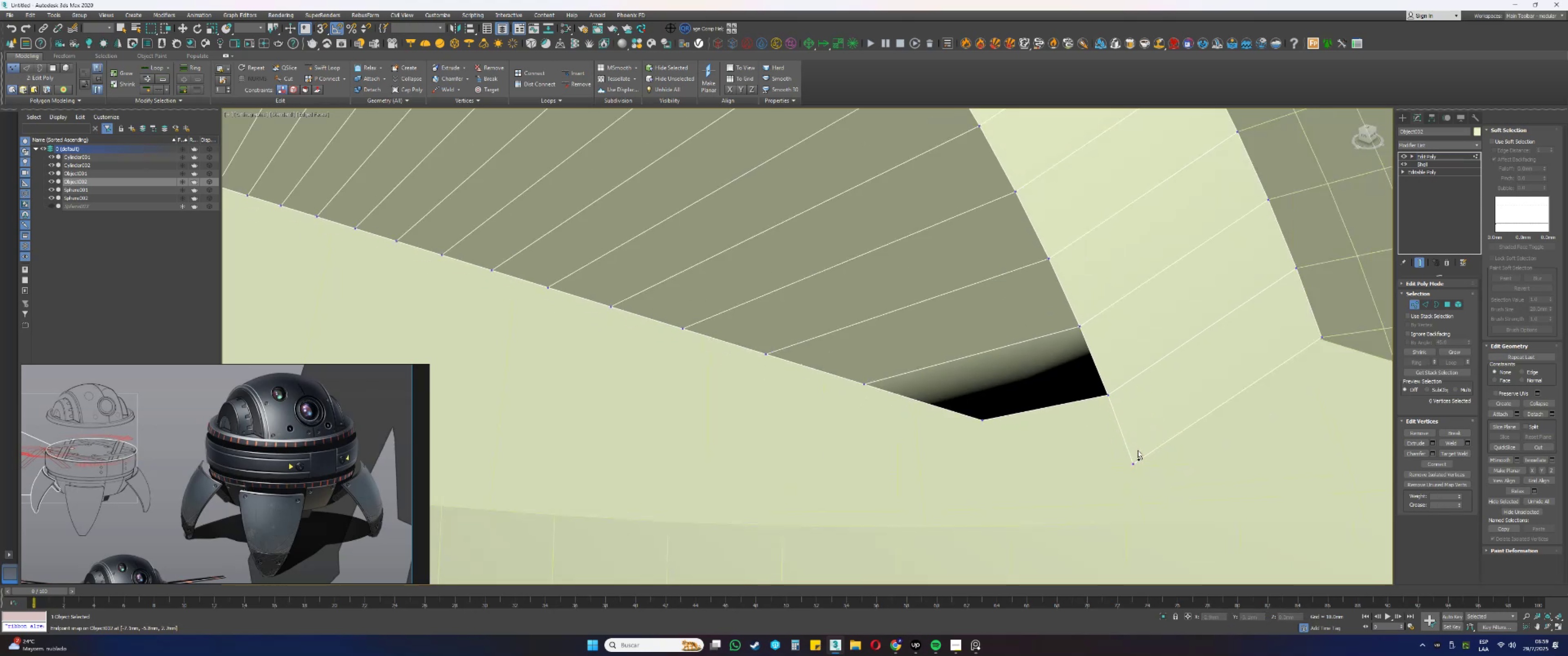 
key(Control+Z)
 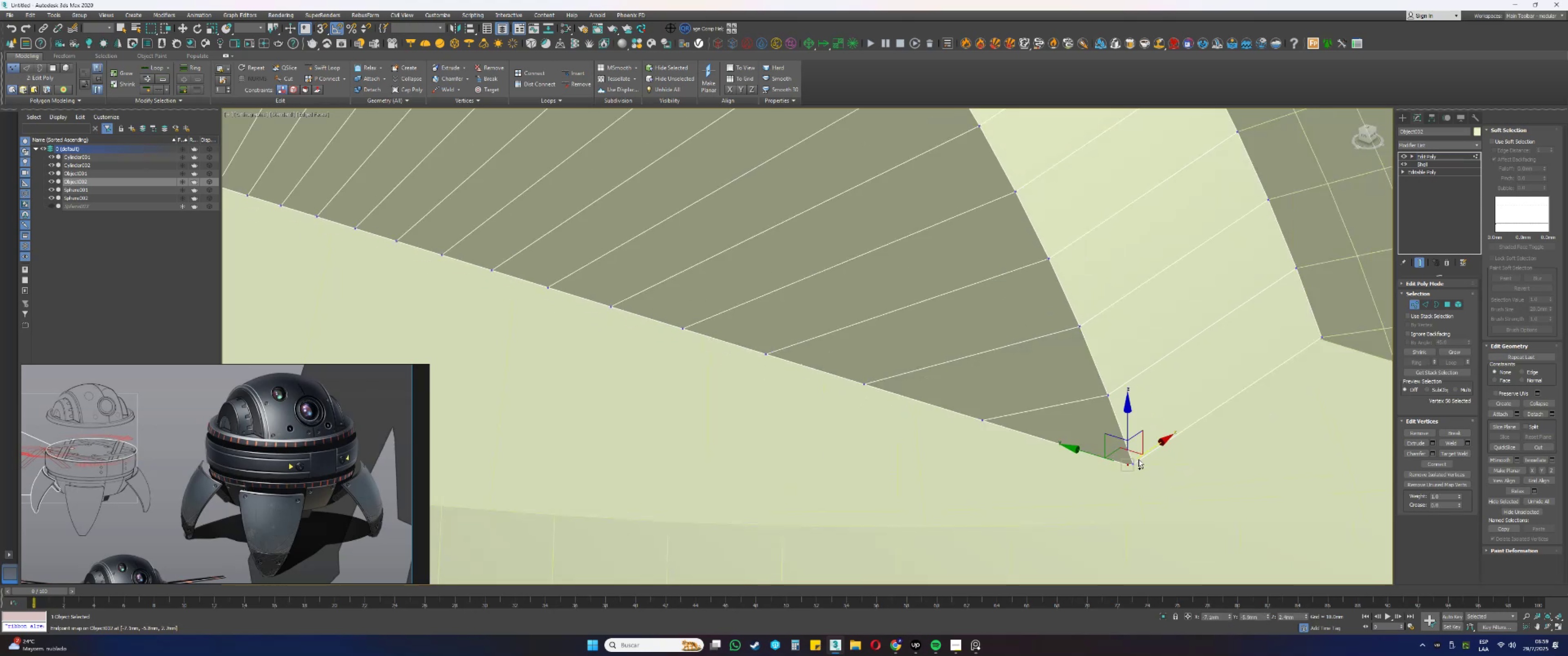 
scroll: coordinate [1139, 459], scroll_direction: up, amount: 3.0
 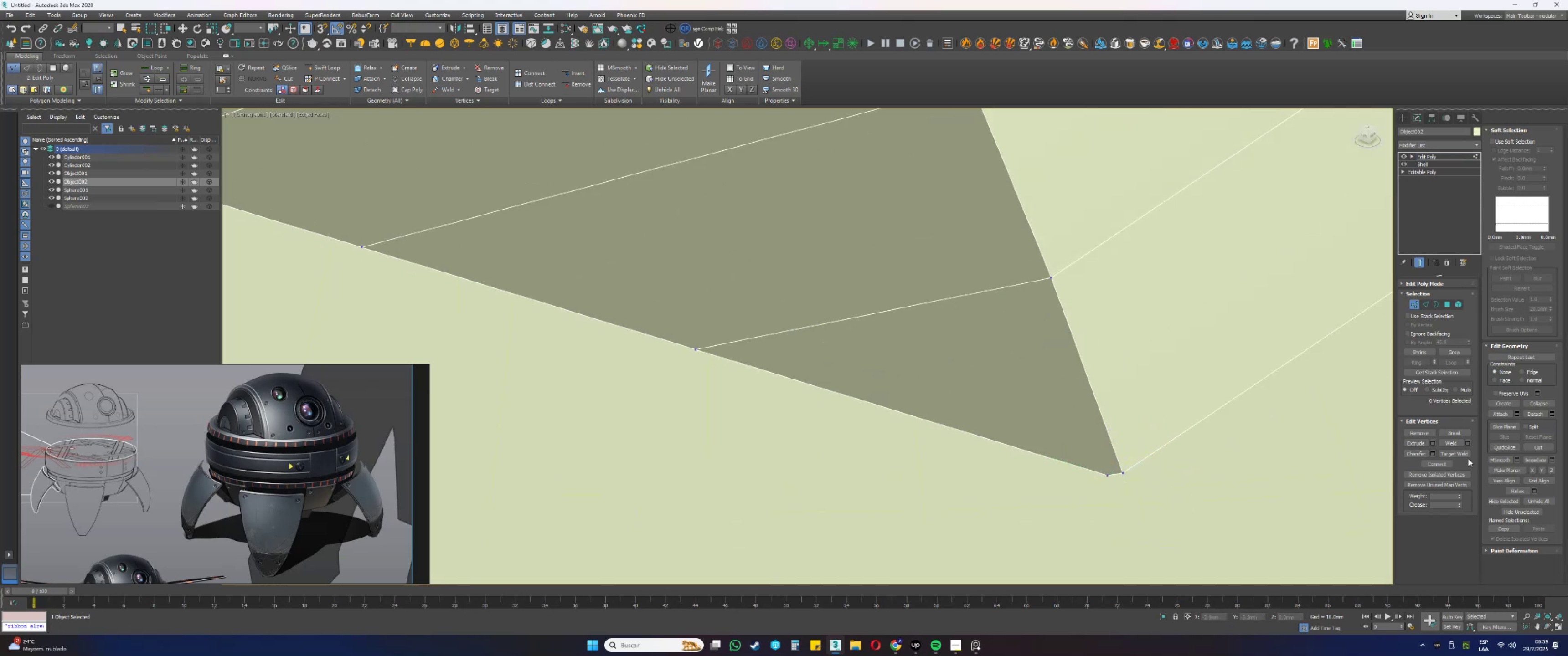 
left_click([1458, 454])
 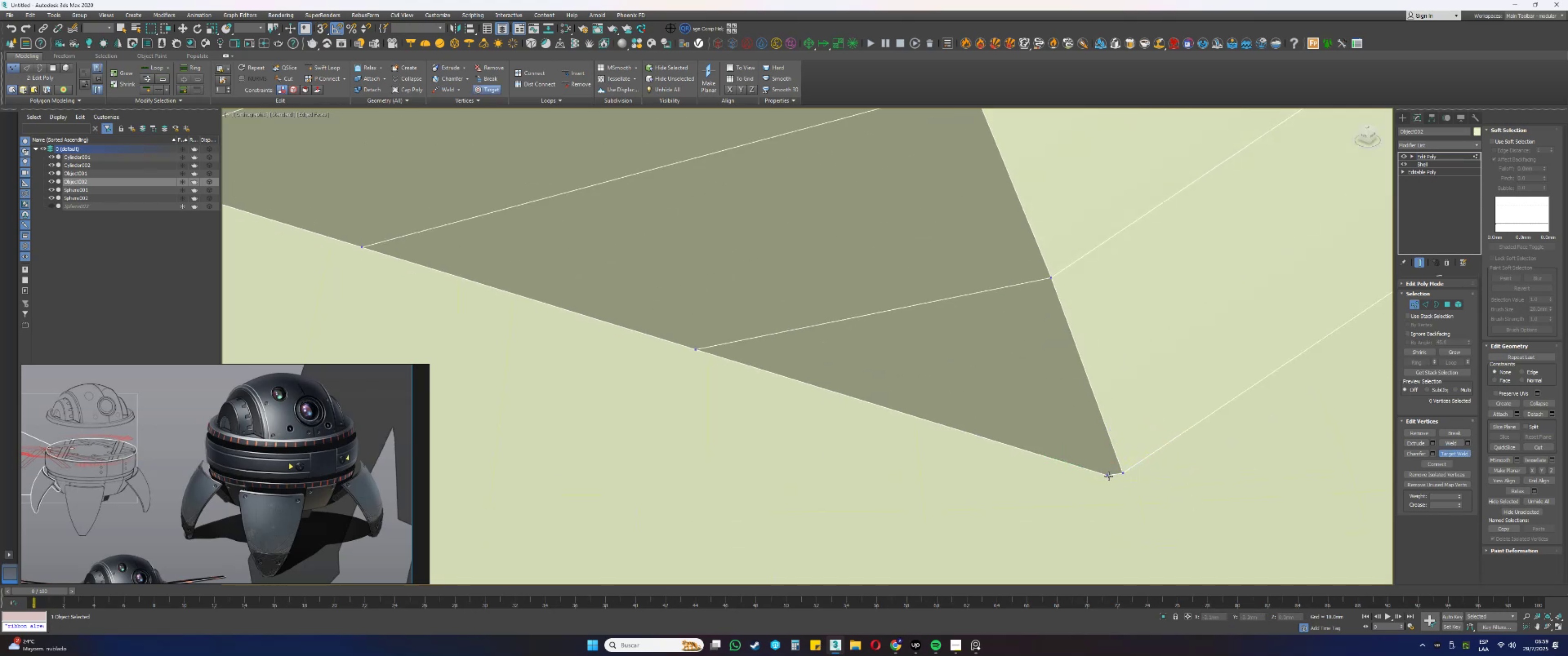 
left_click([1108, 476])
 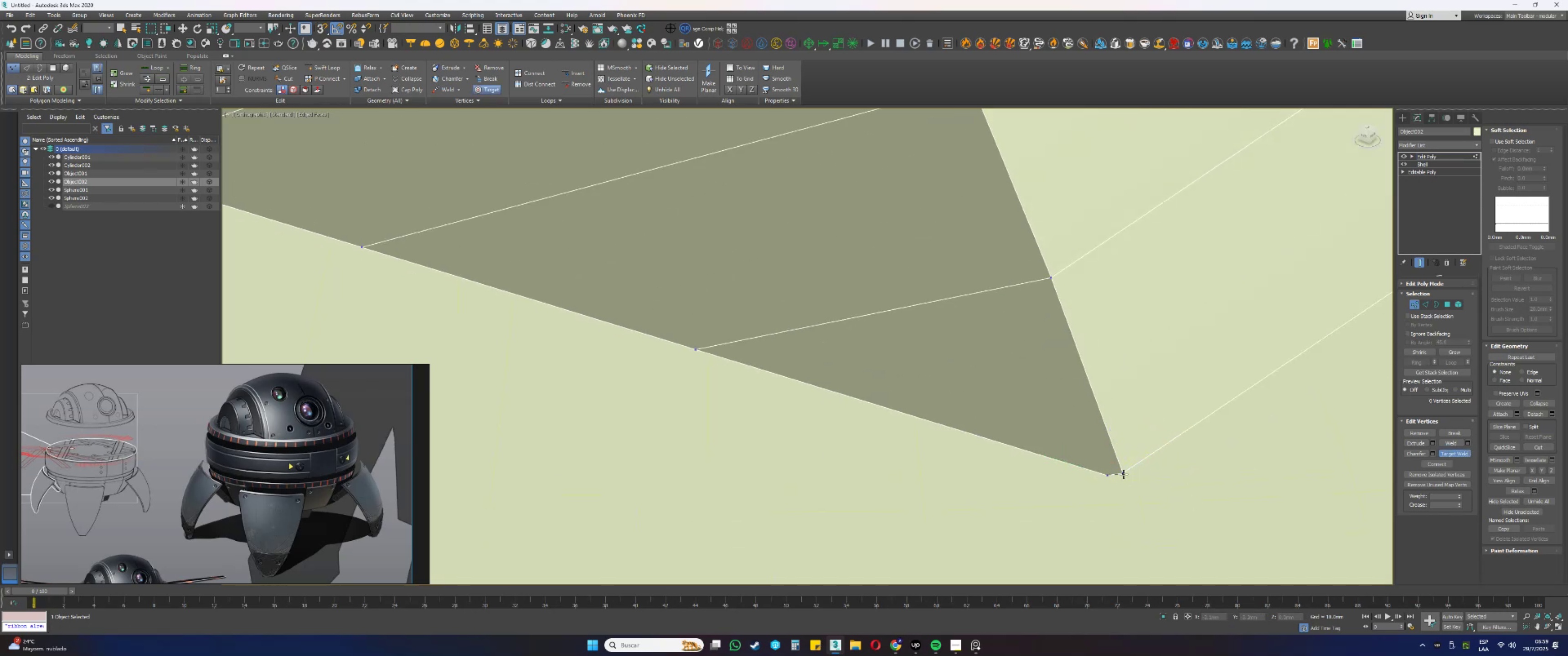 
left_click([1126, 474])
 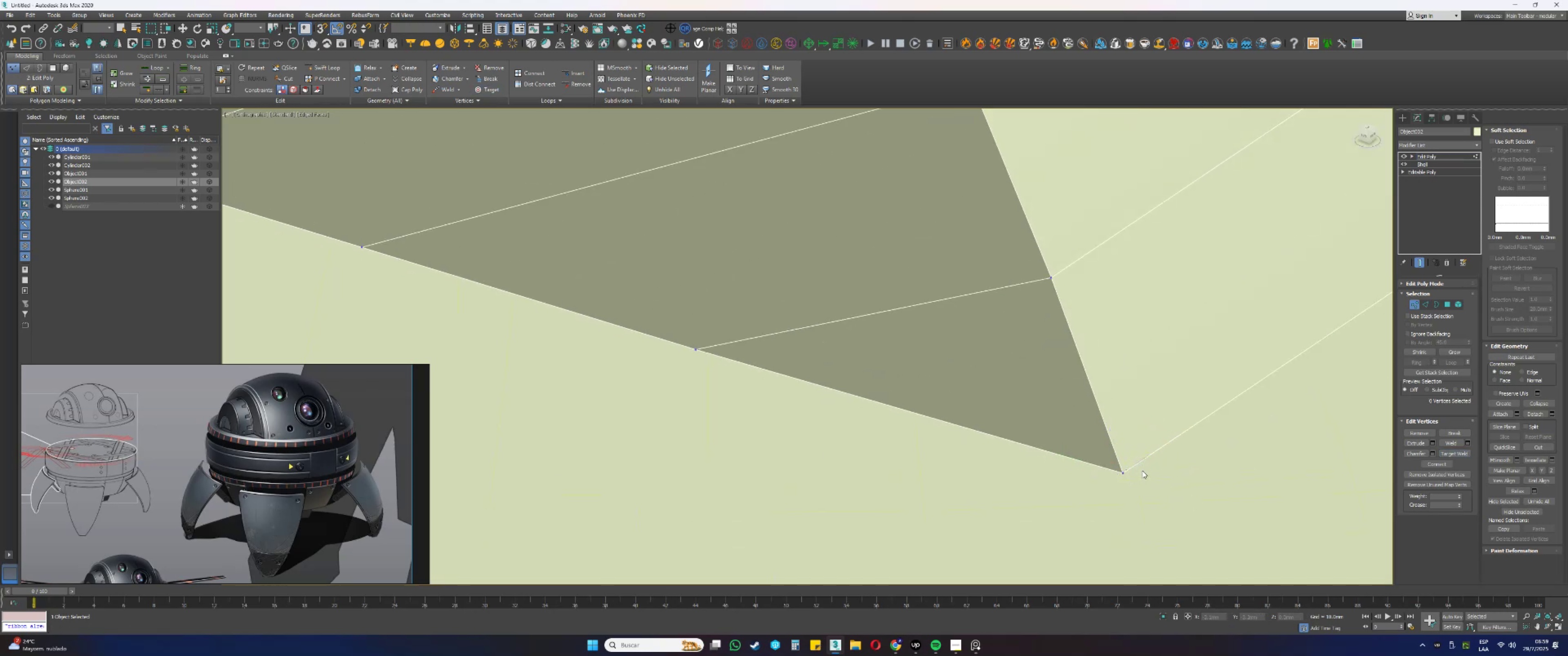 
left_click_drag(start_coordinate=[1145, 496], to_coordinate=[1092, 440])
 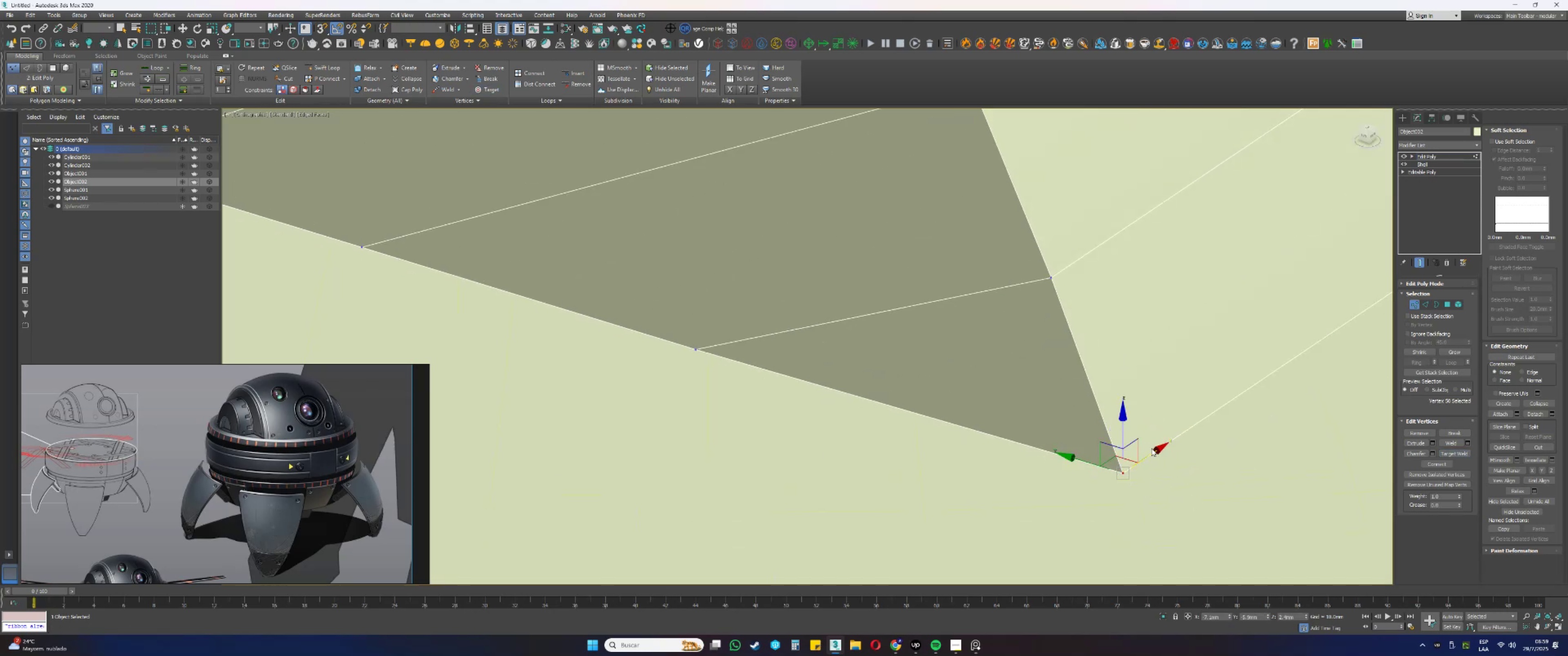 
left_click_drag(start_coordinate=[1151, 451], to_coordinate=[696, 354])
 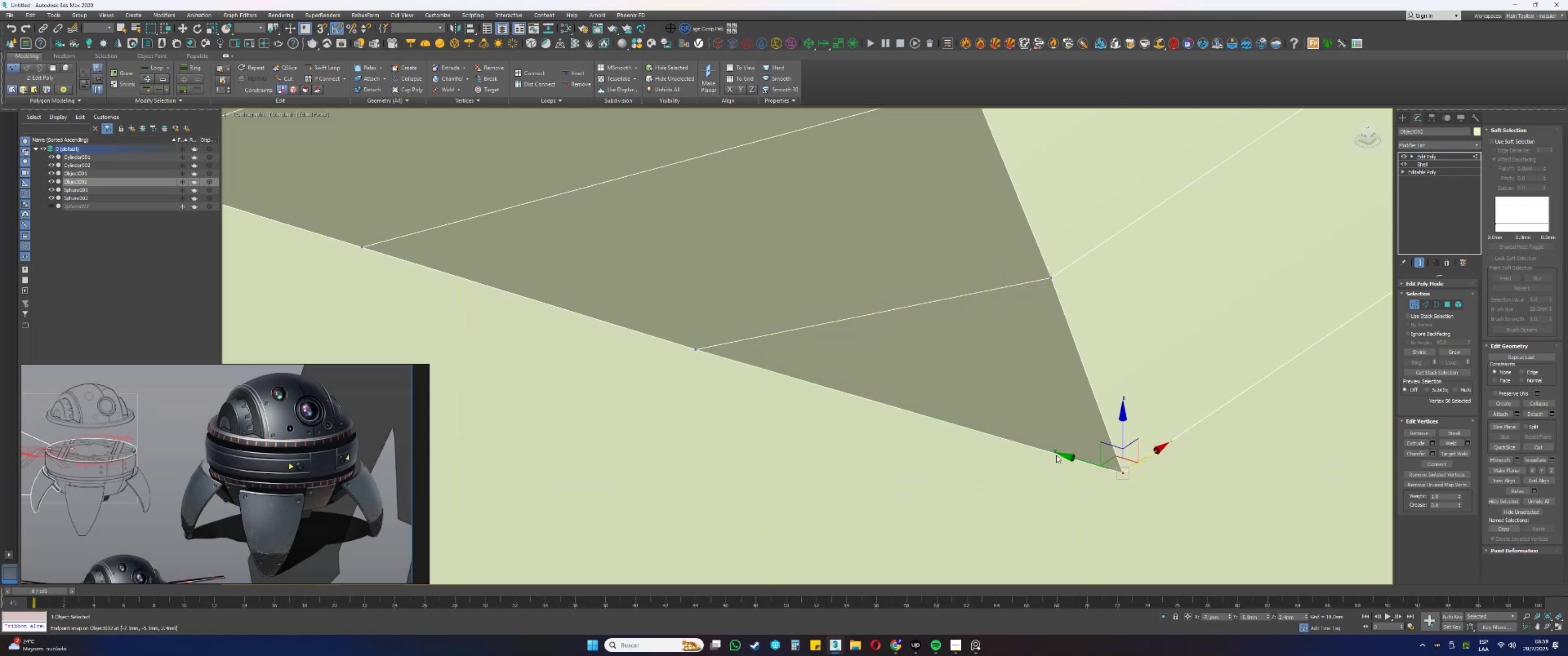 
type(ss)
 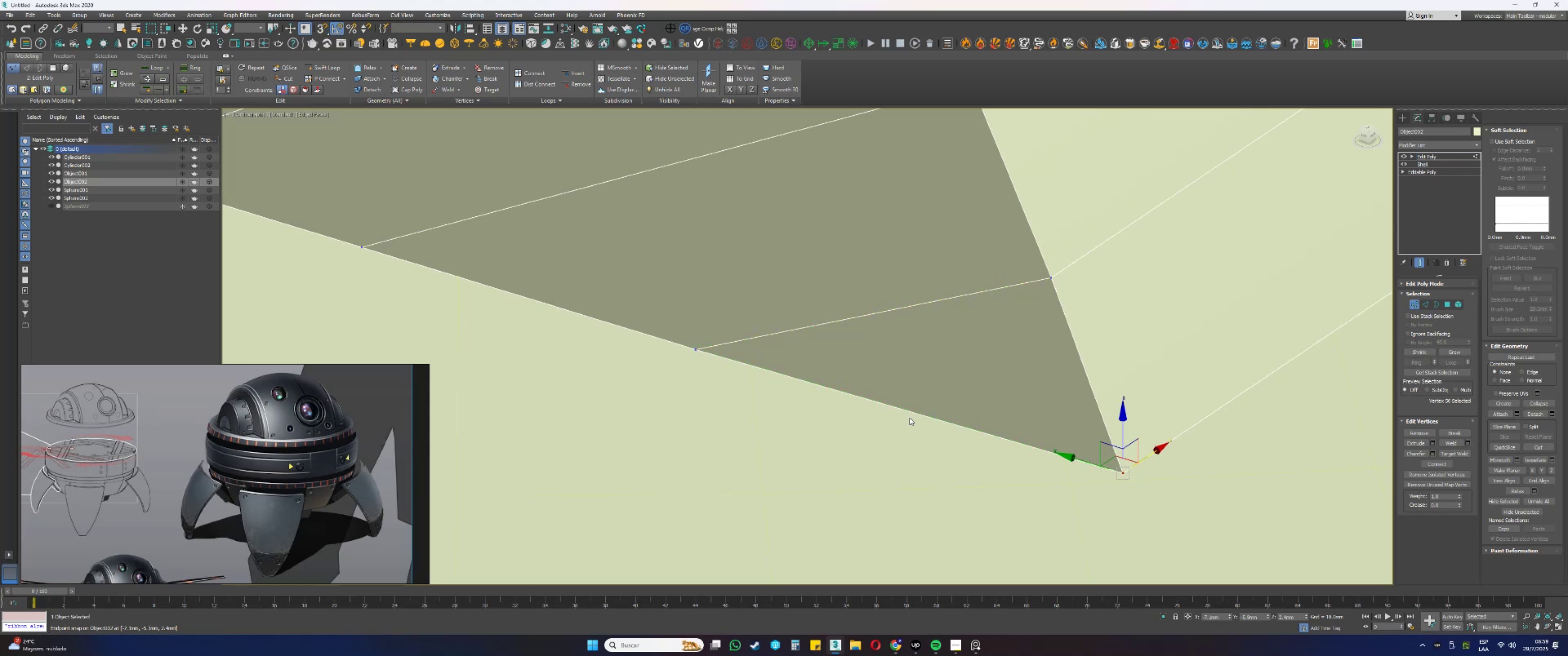 
scroll: coordinate [1062, 455], scroll_direction: down, amount: 11.0
 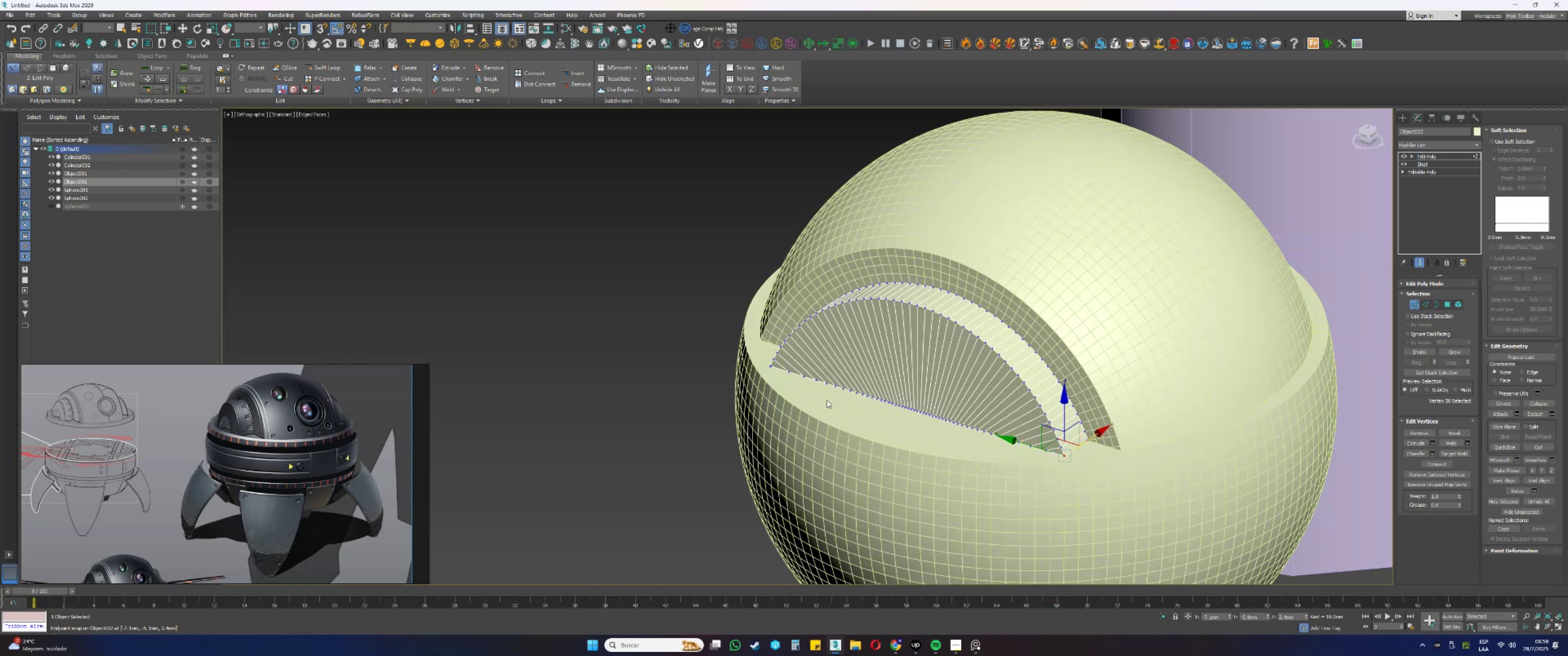 
scroll: coordinate [825, 396], scroll_direction: up, amount: 11.0
 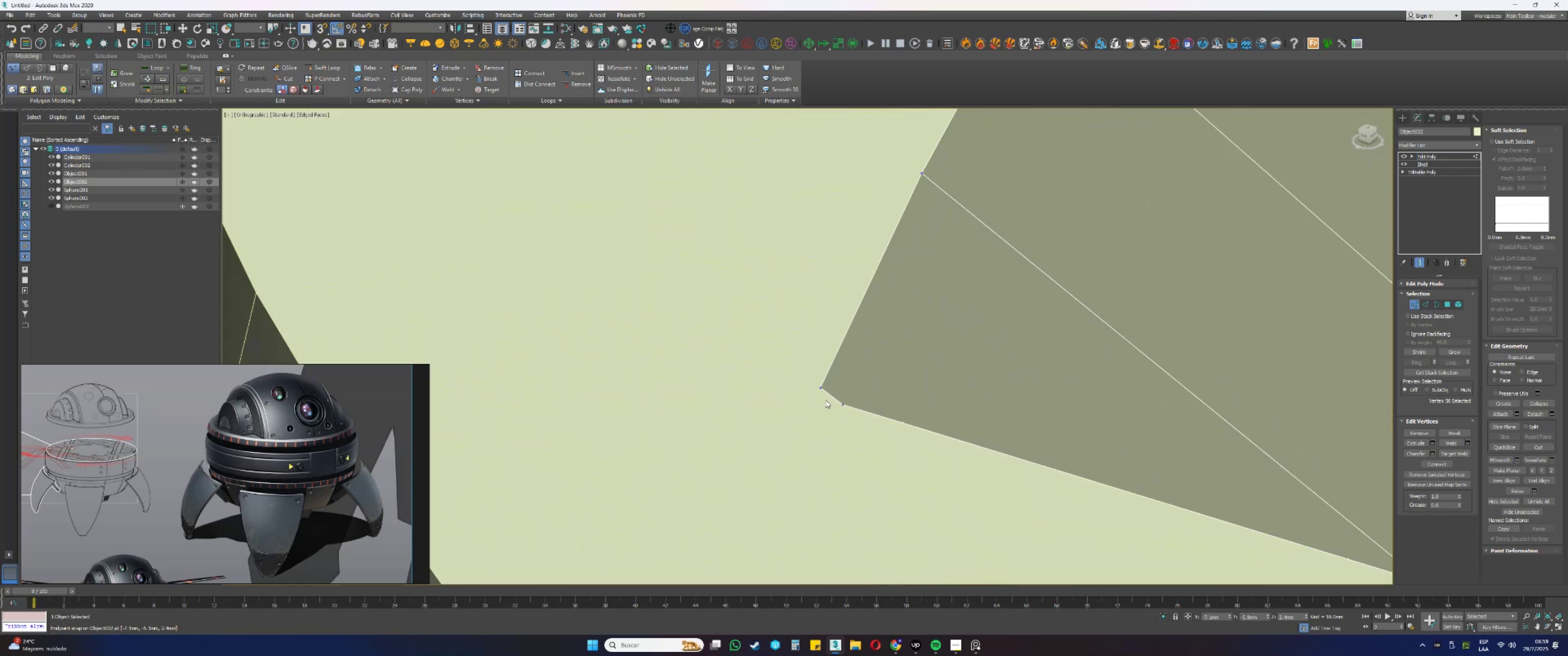 
left_click([807, 425])
 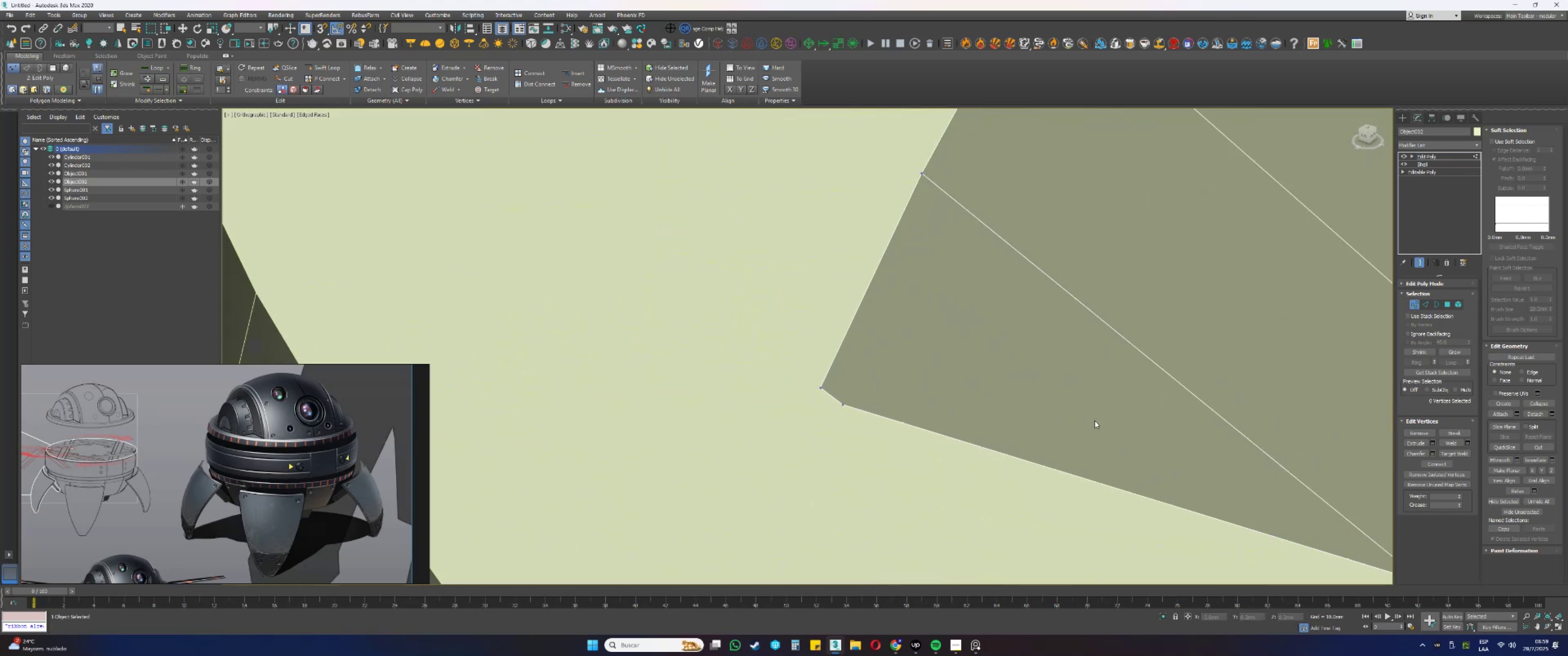 
key(F3)
 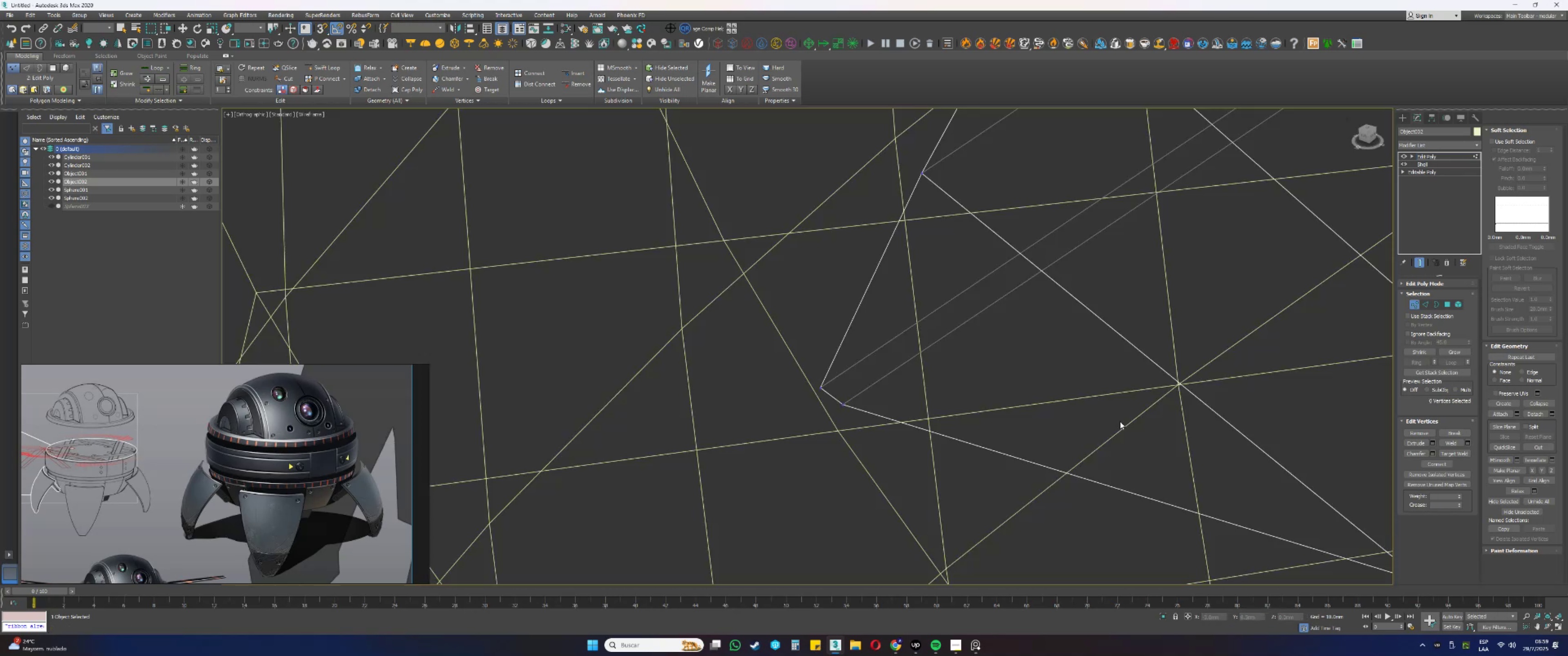 
key(F3)
 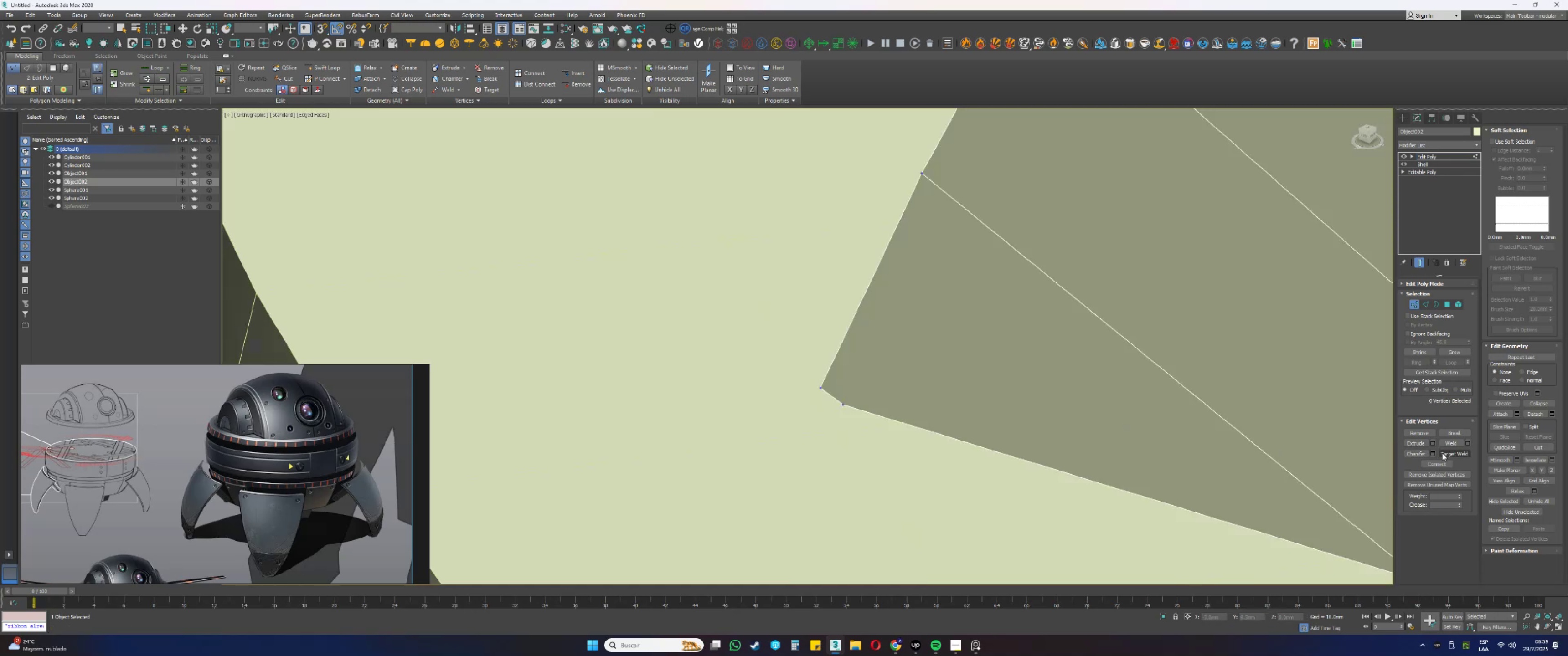 
left_click([1455, 456])
 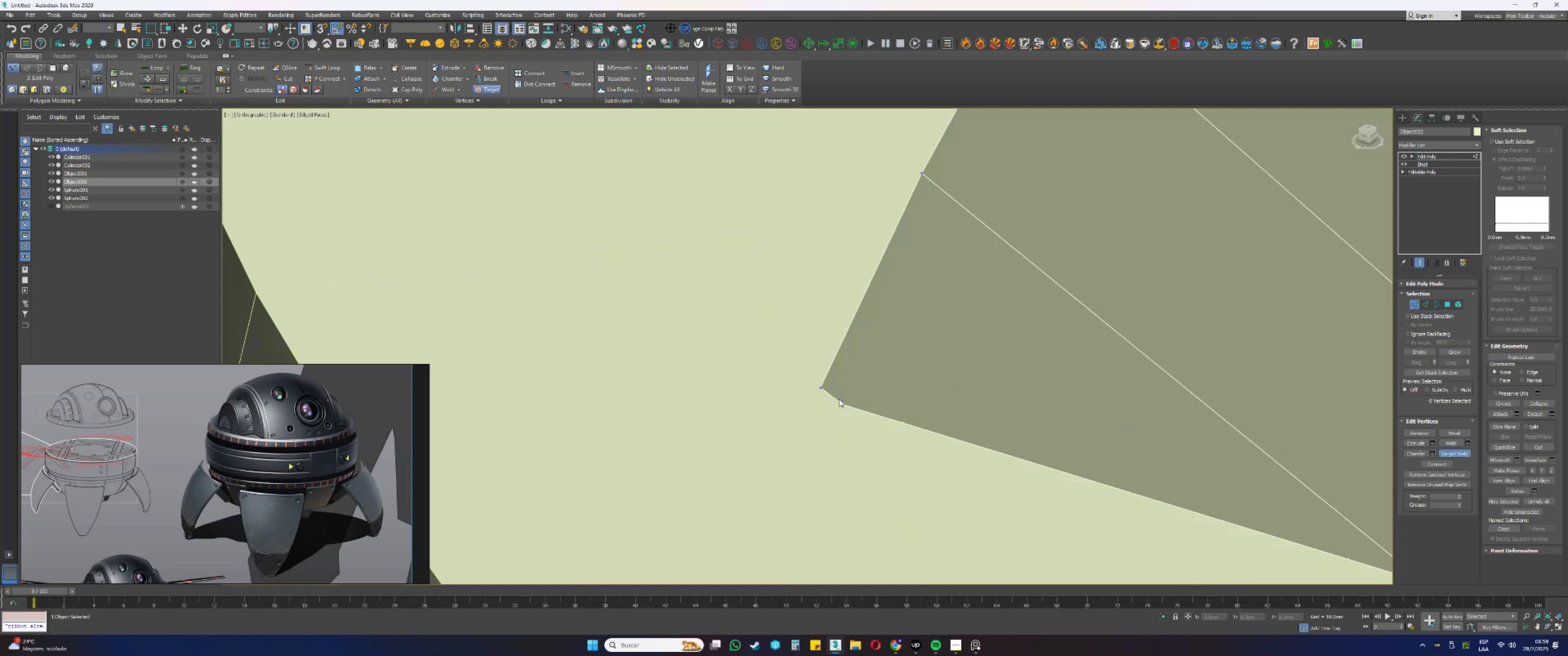 
double_click([820, 388])
 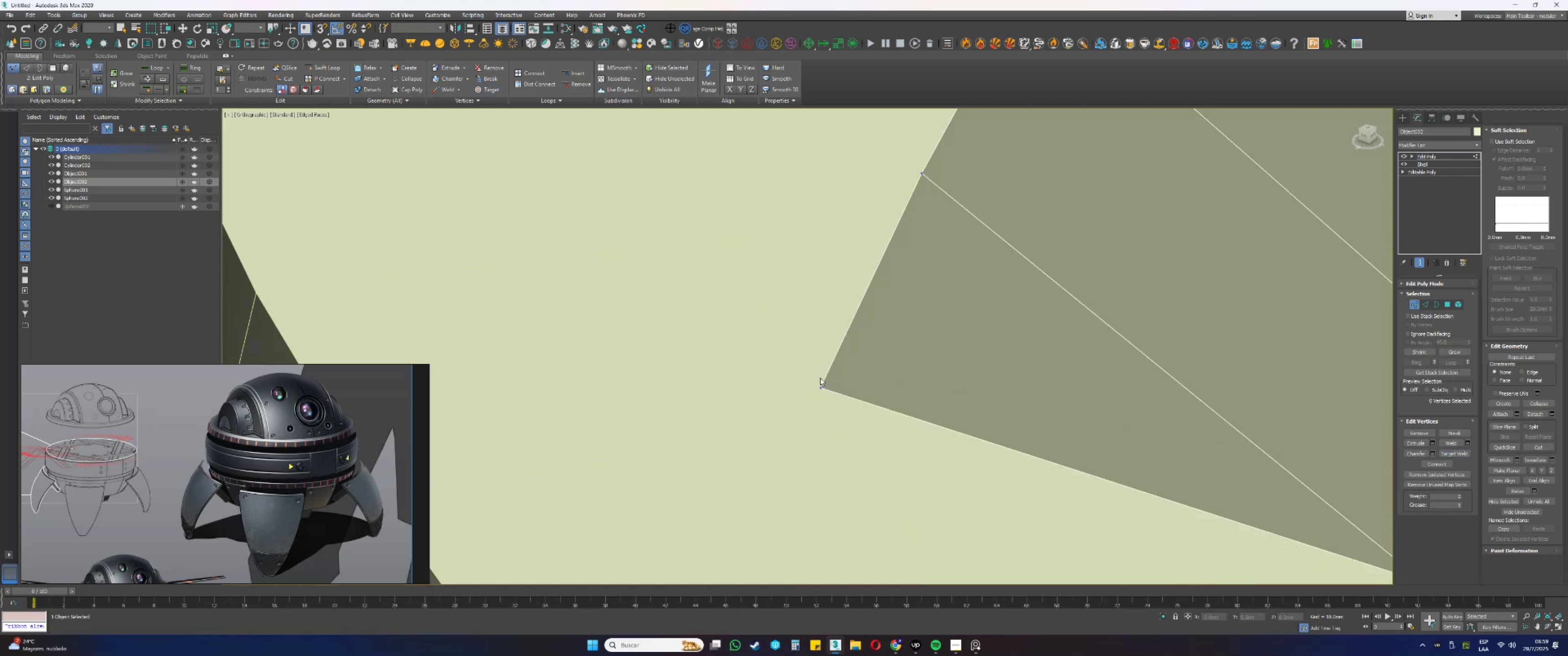 
left_click_drag(start_coordinate=[799, 373], to_coordinate=[863, 415])
 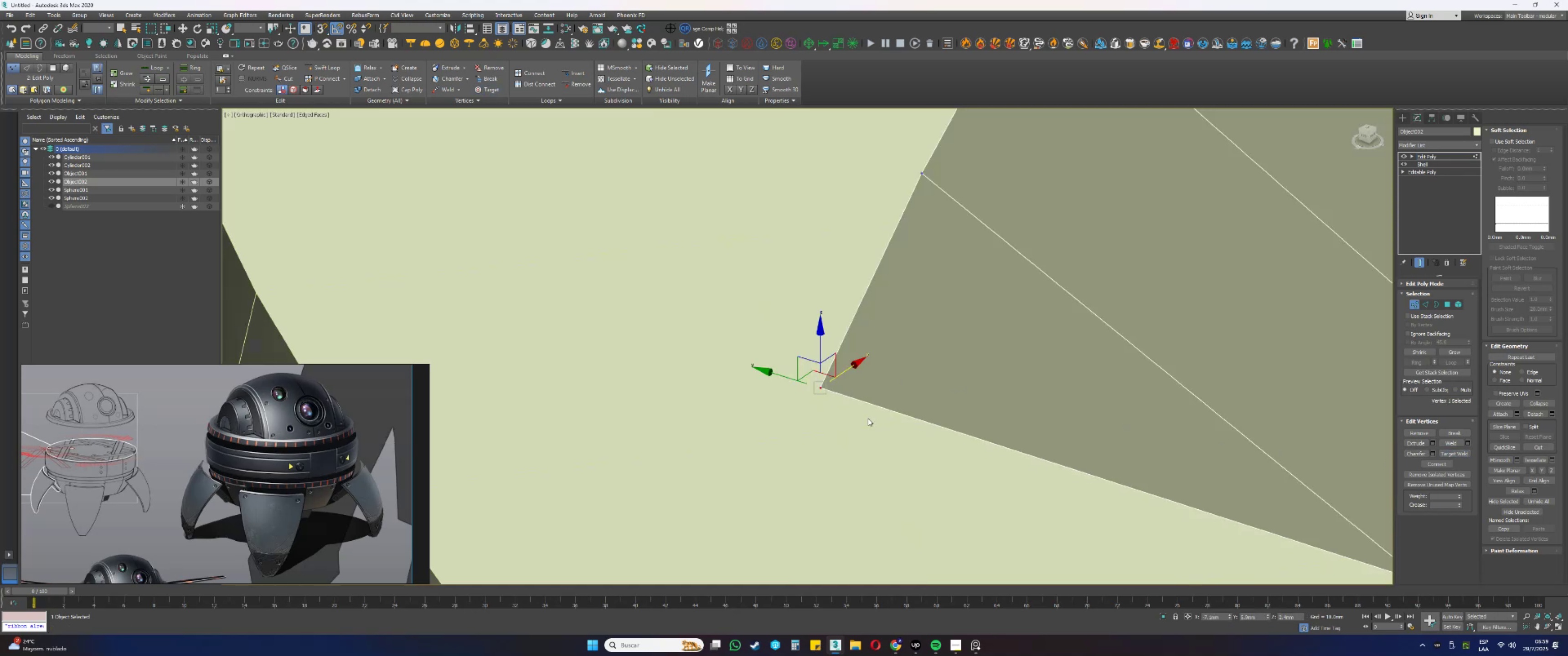 
scroll: coordinate [859, 400], scroll_direction: down, amount: 2.0
 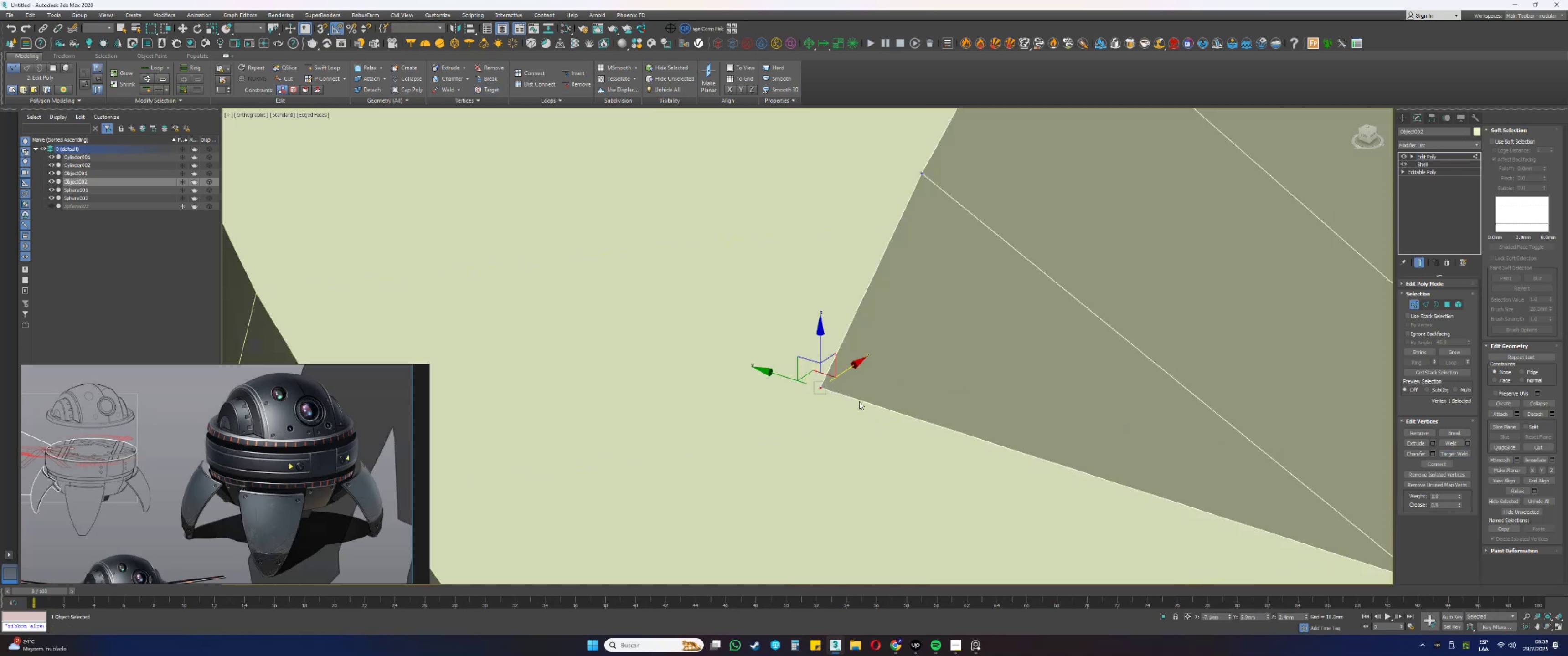 
hold_key(key=AltLeft, duration=0.39)
 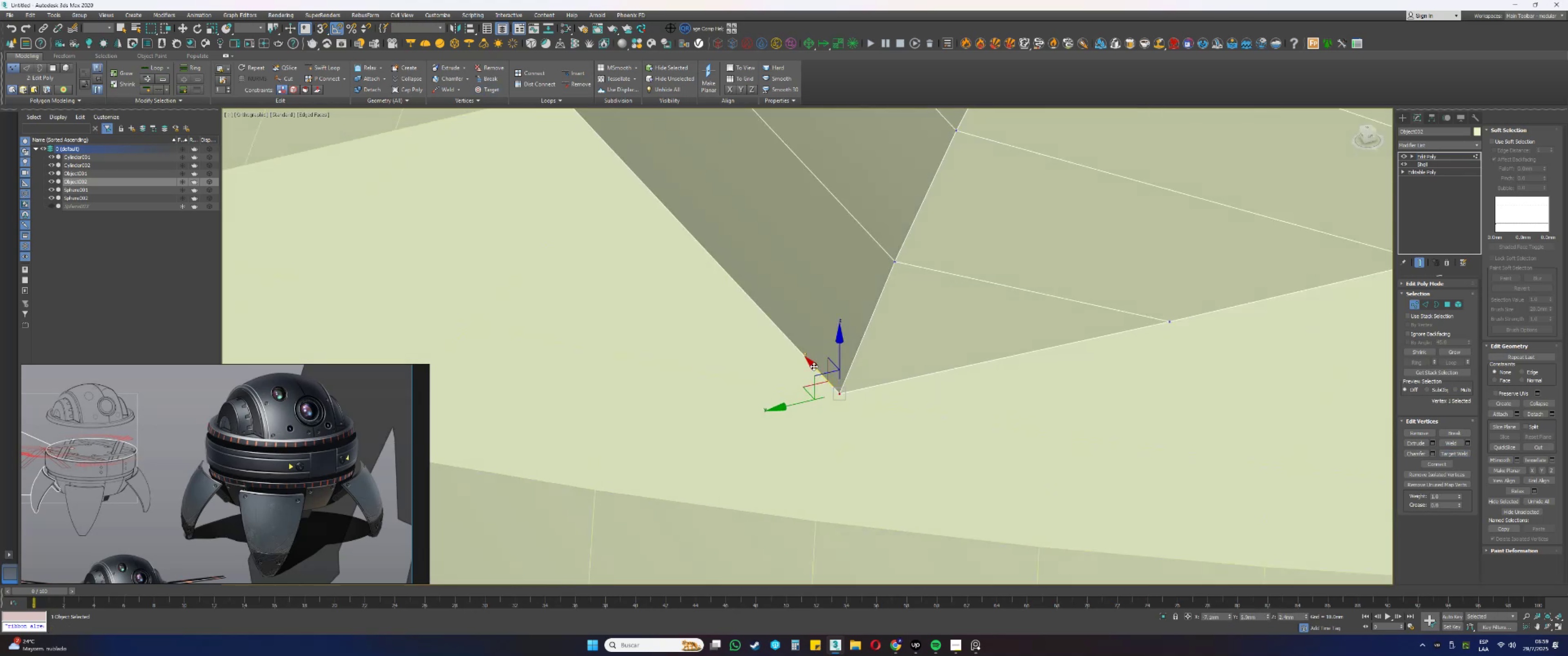 
left_click_drag(start_coordinate=[811, 366], to_coordinate=[1172, 324])
 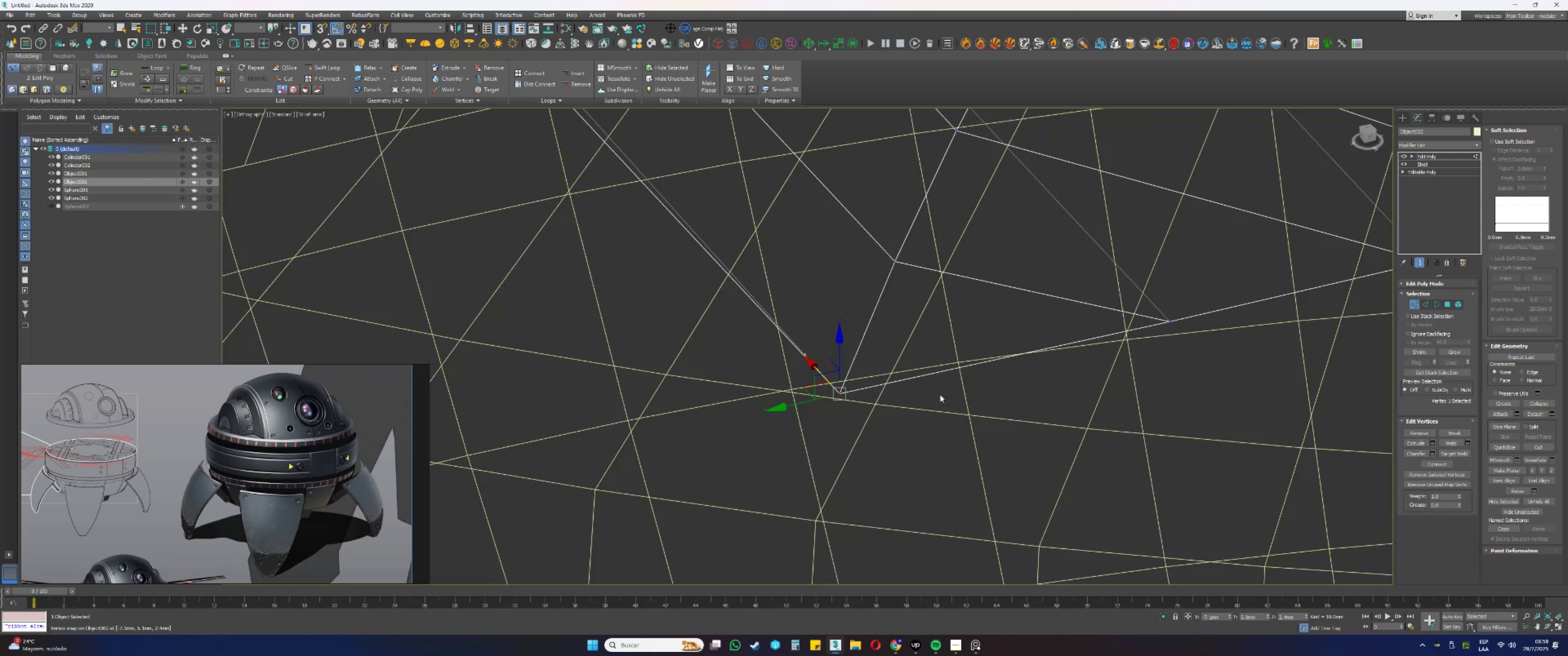 
type(ss[F3])
 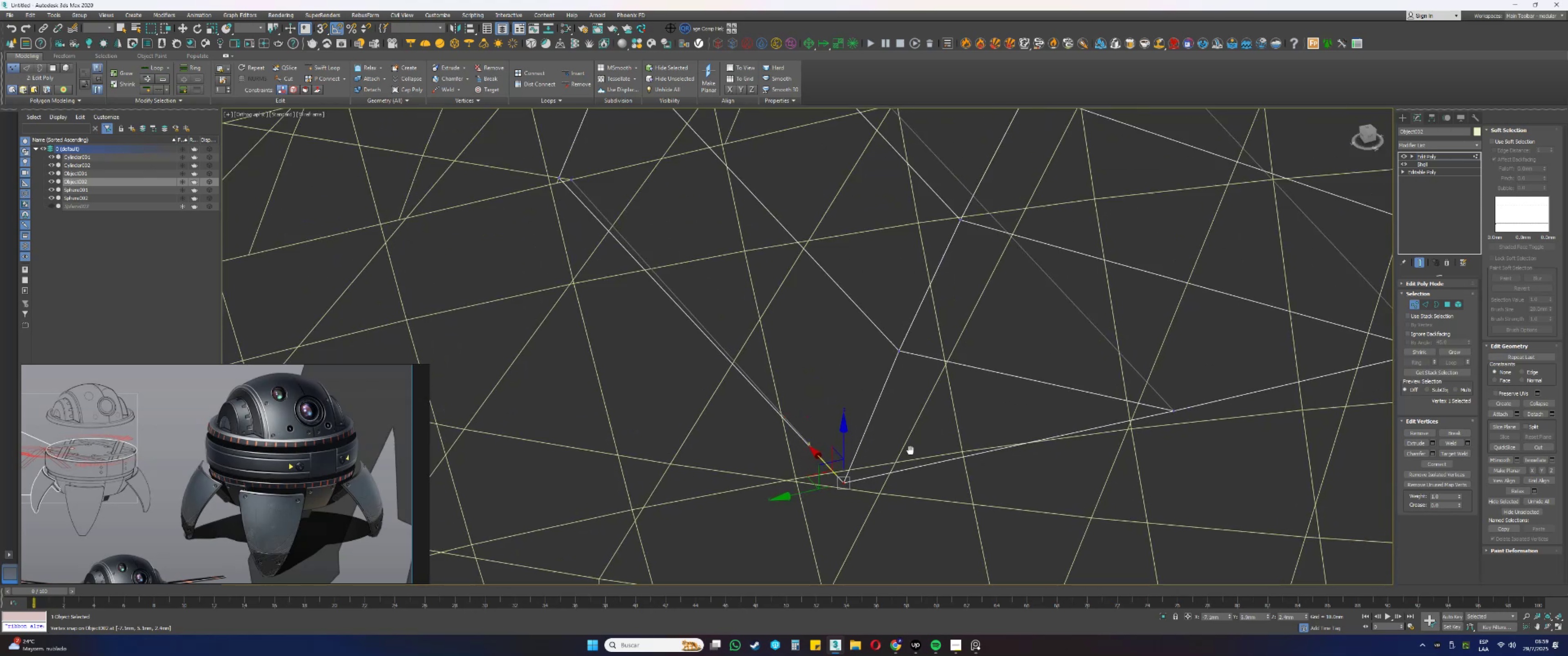 
scroll: coordinate [791, 400], scroll_direction: down, amount: 1.0
 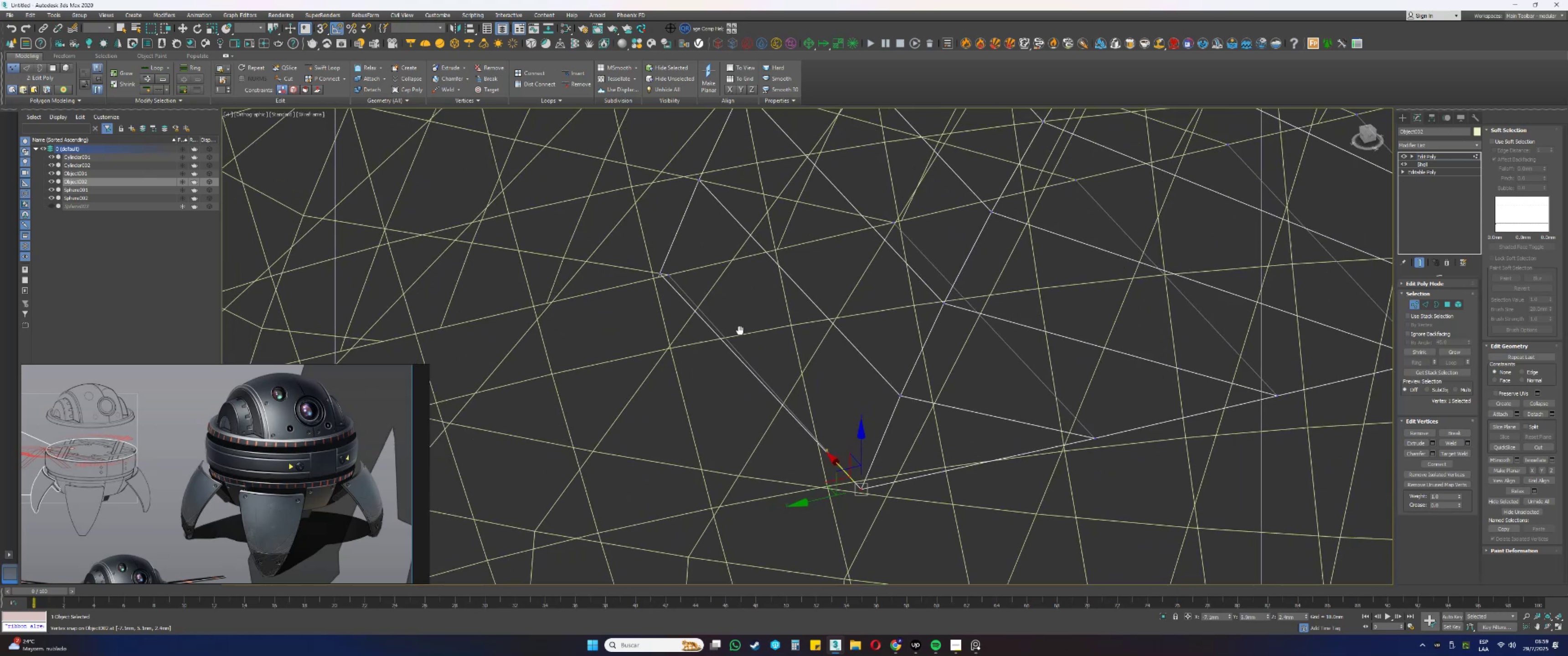 
scroll: coordinate [691, 290], scroll_direction: up, amount: 3.0
 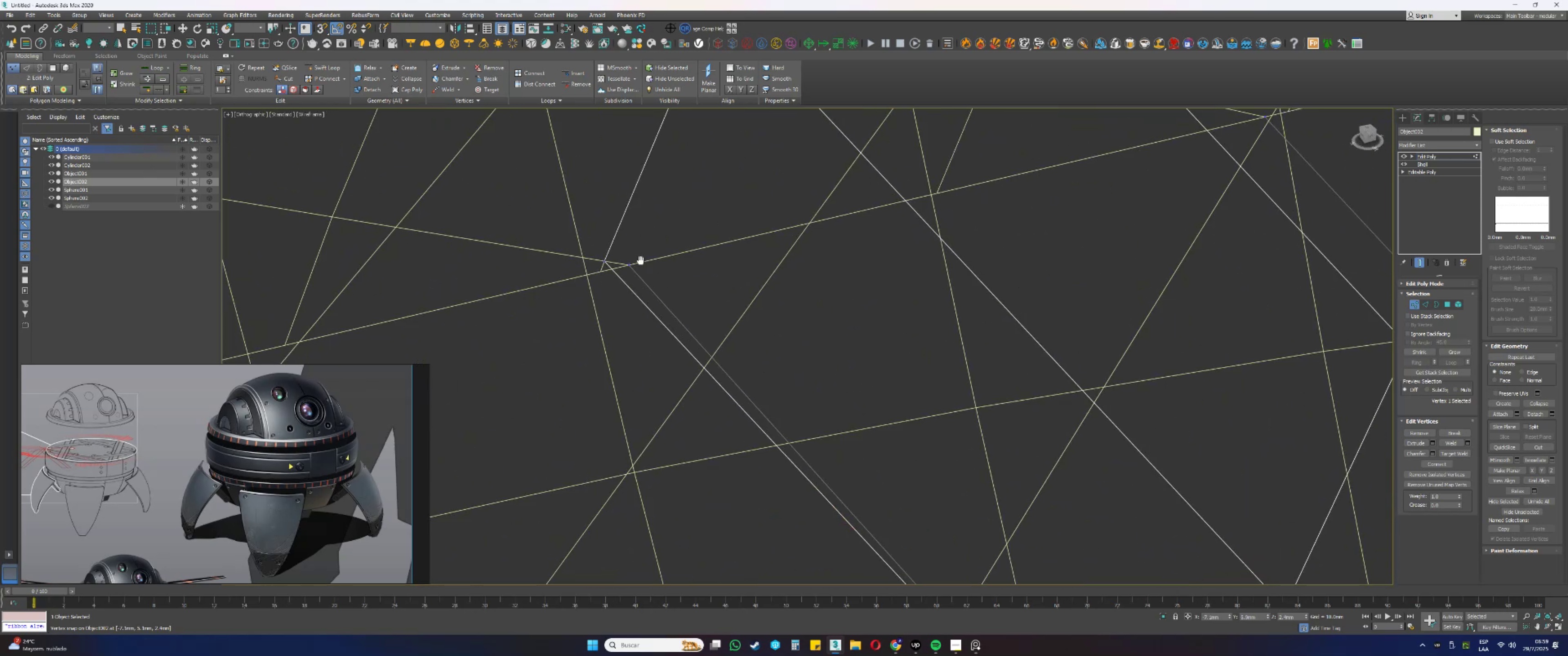 
left_click([747, 330])
 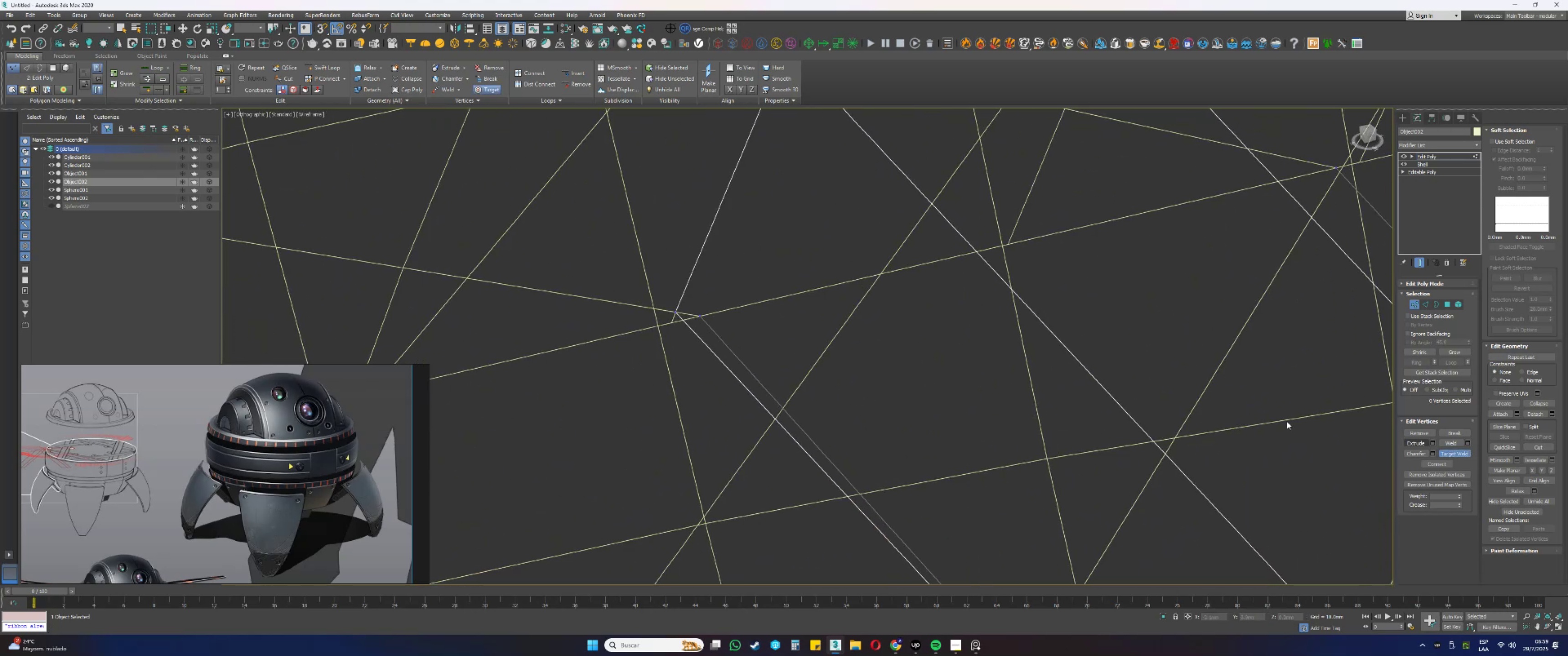 
key(F3)
 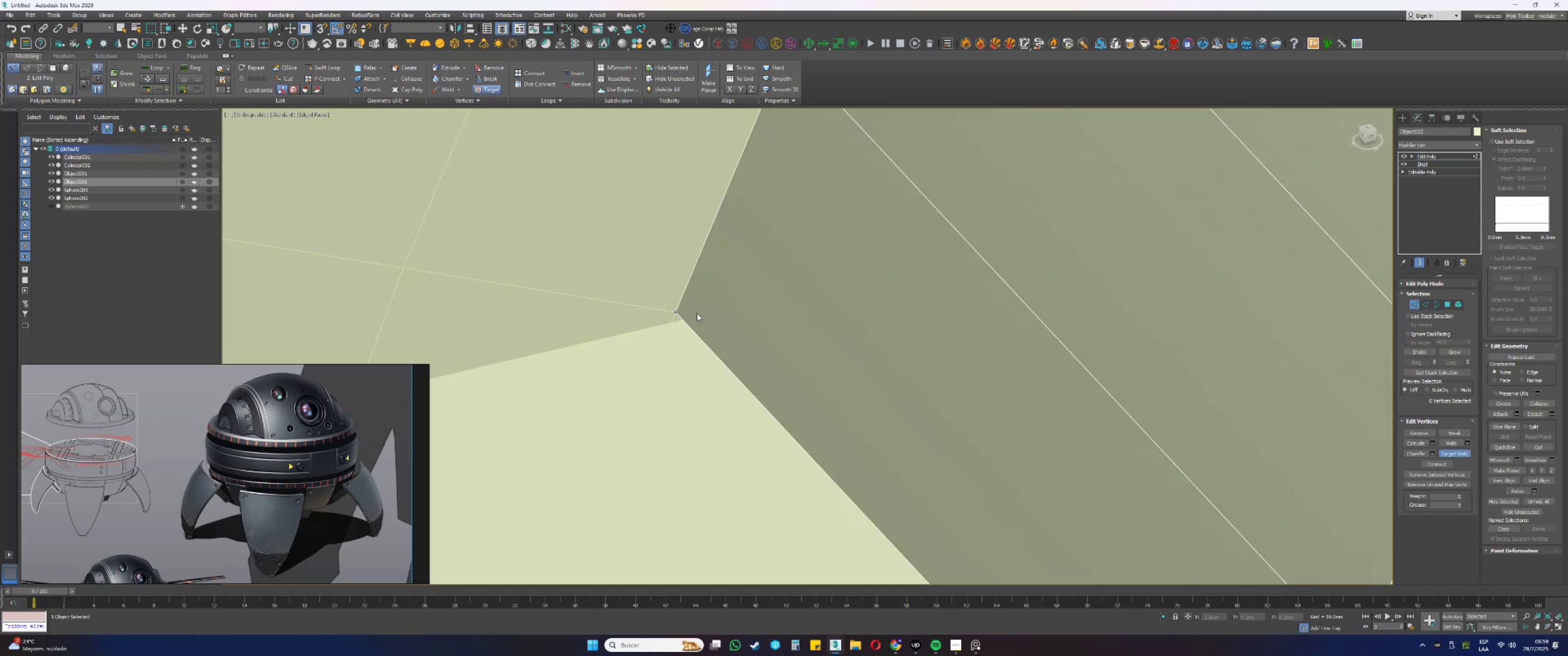 
key(F3)
 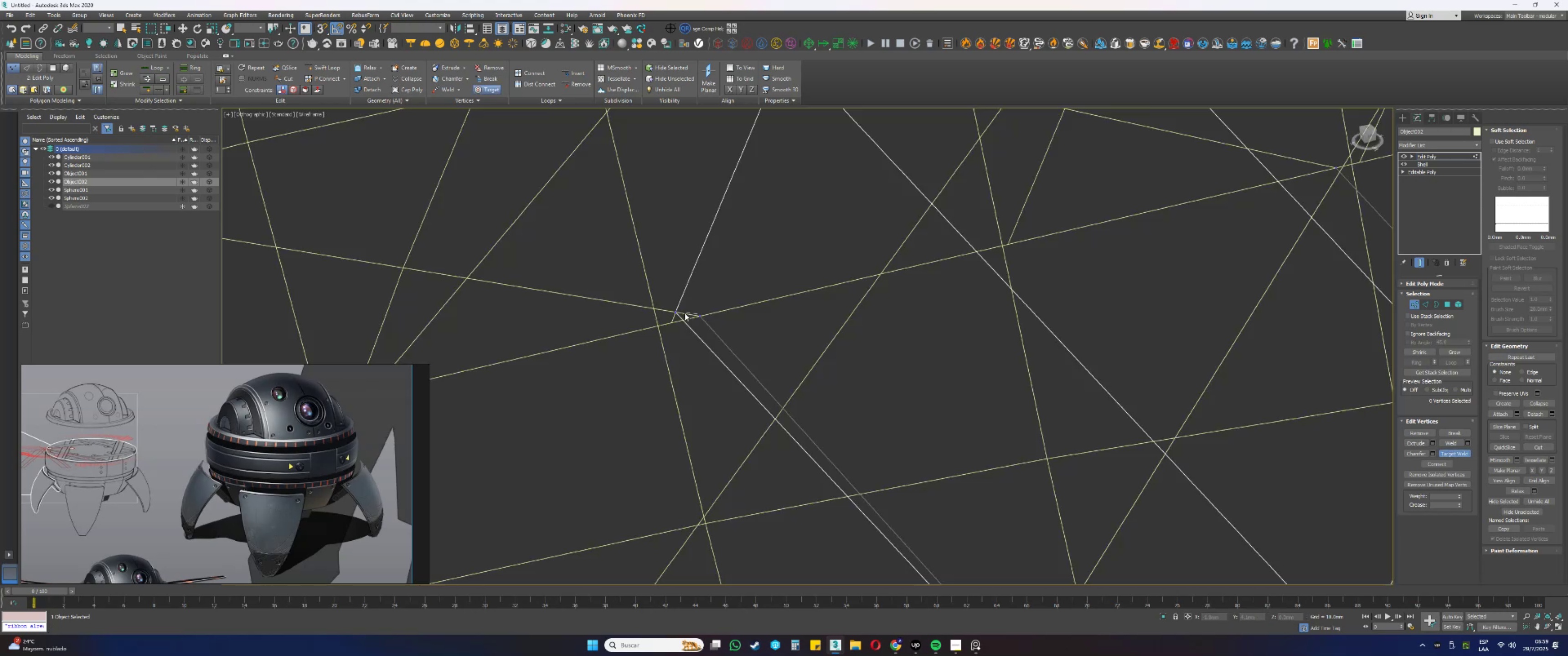 
double_click([675, 311])
 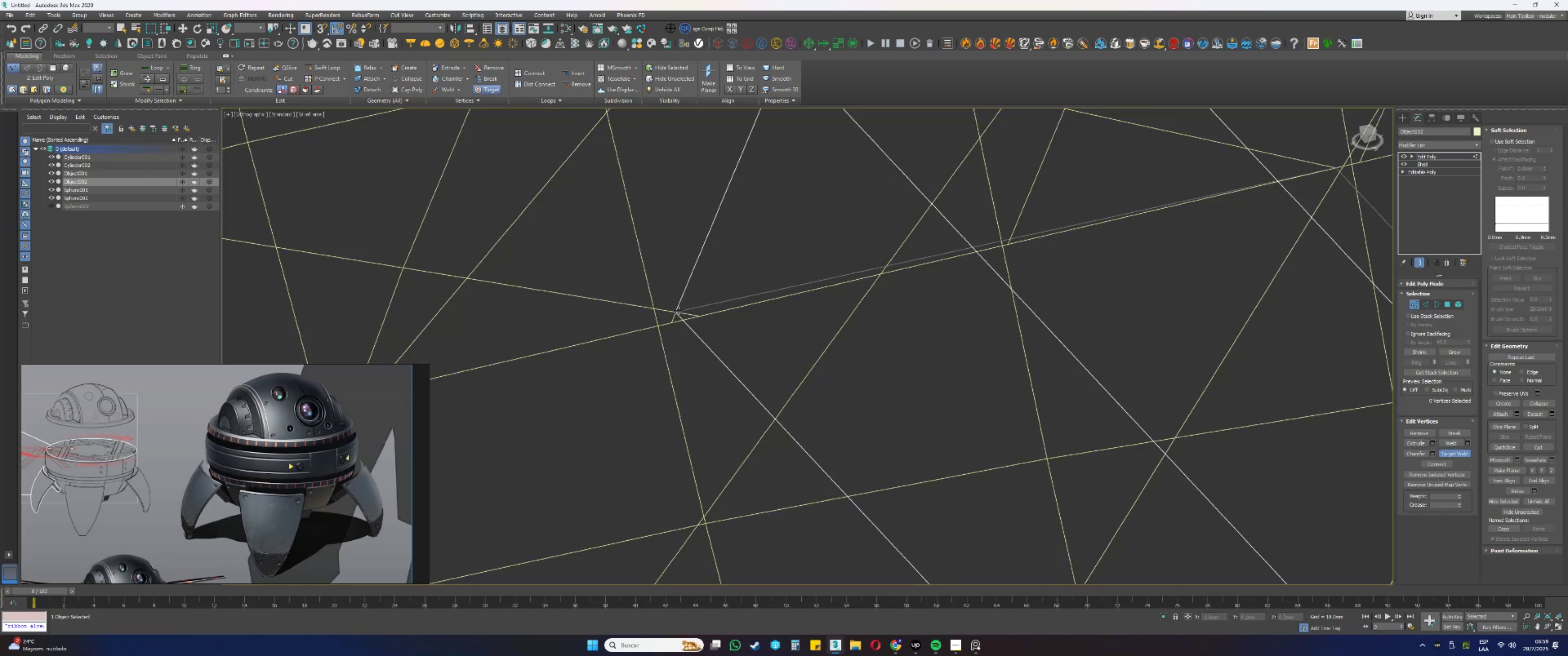 
right_click([683, 307])
 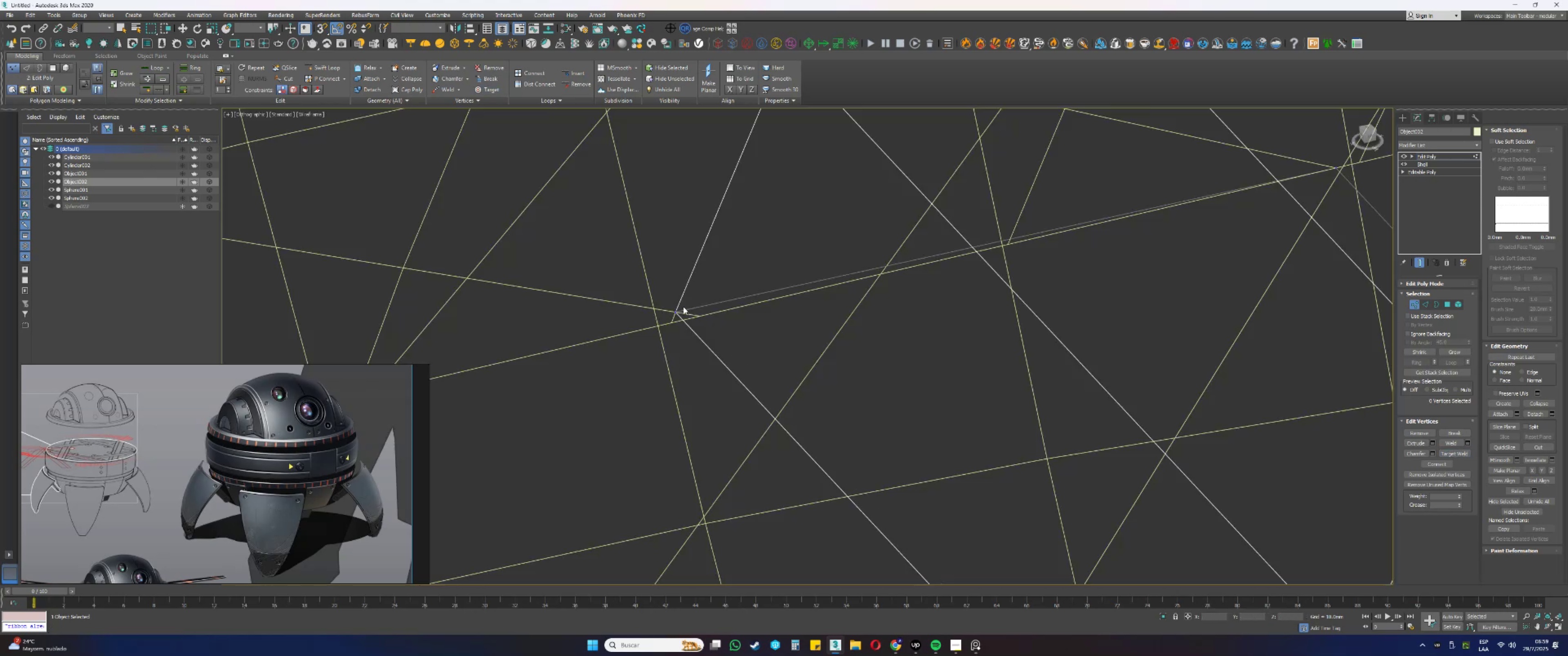 
key(F3)
 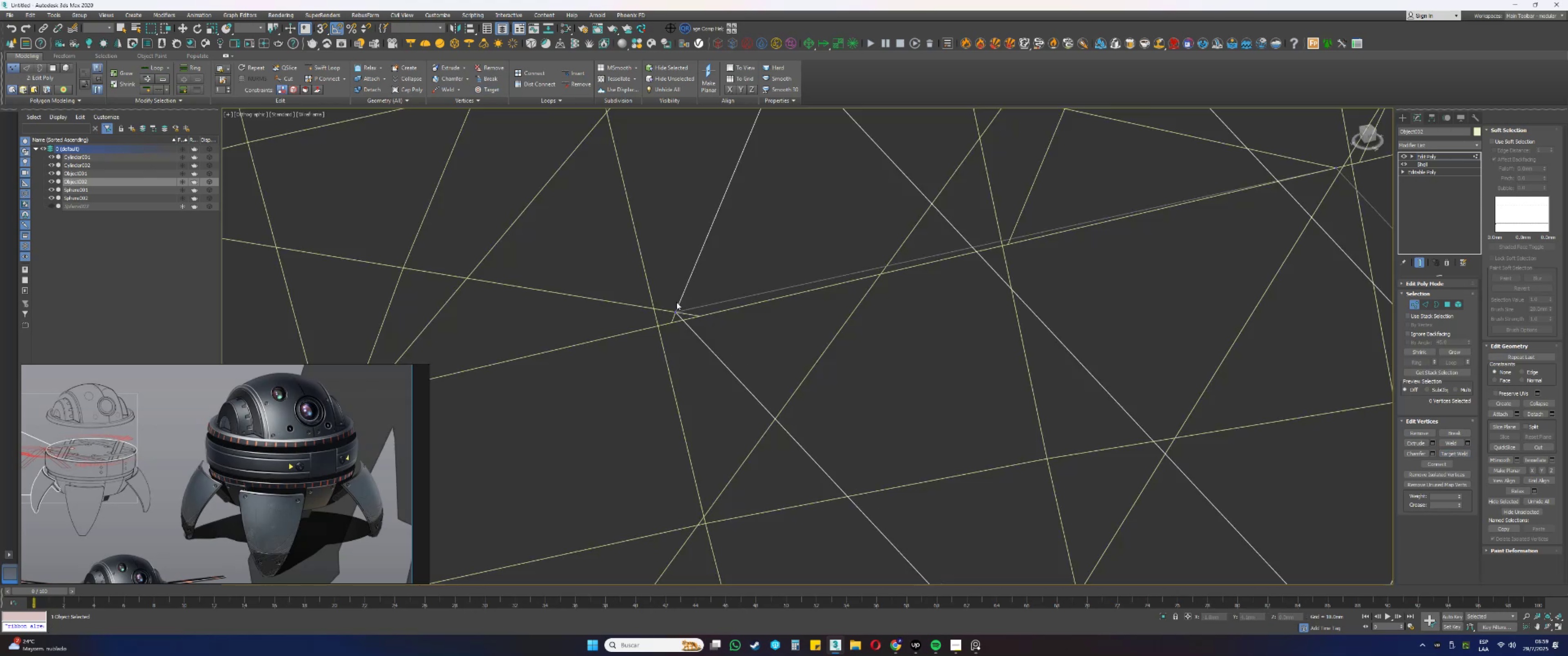 
left_click_drag(start_coordinate=[650, 287], to_coordinate=[695, 323])
 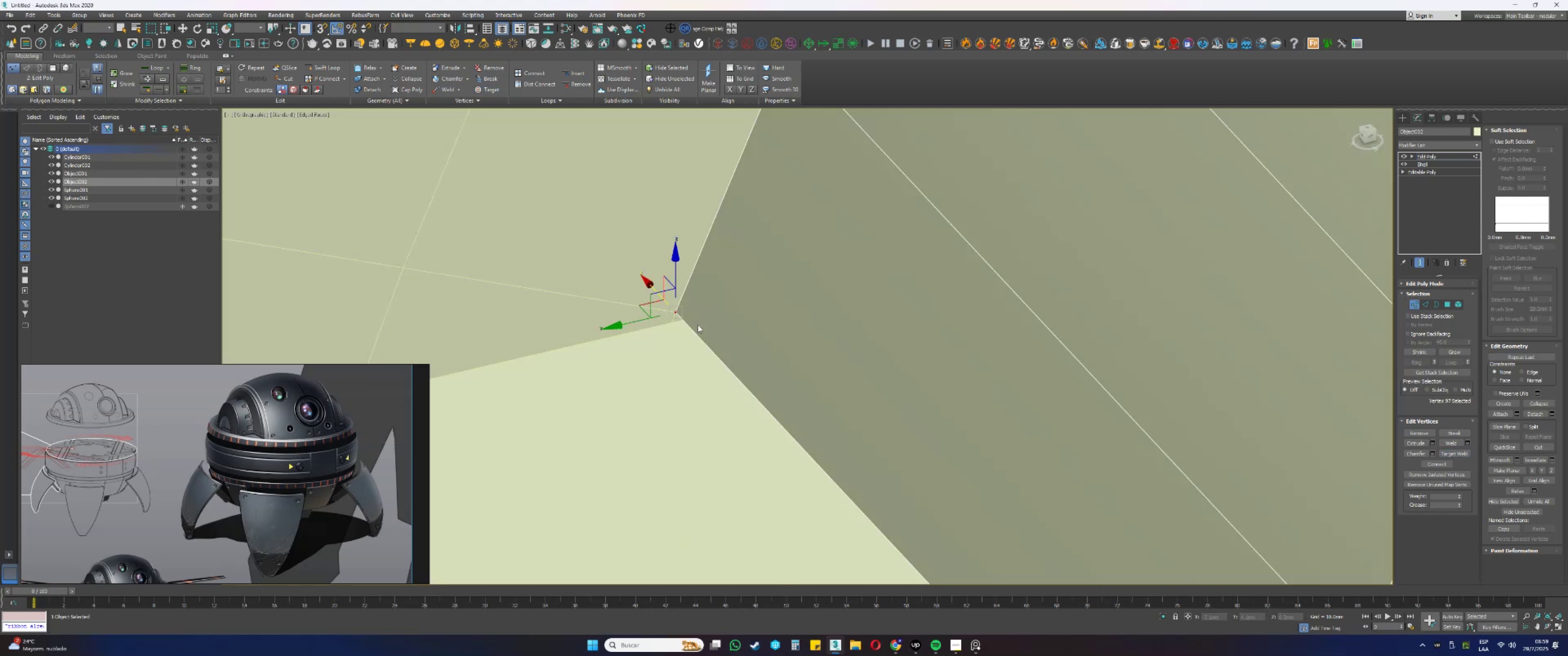 
scroll: coordinate [700, 321], scroll_direction: down, amount: 3.0
 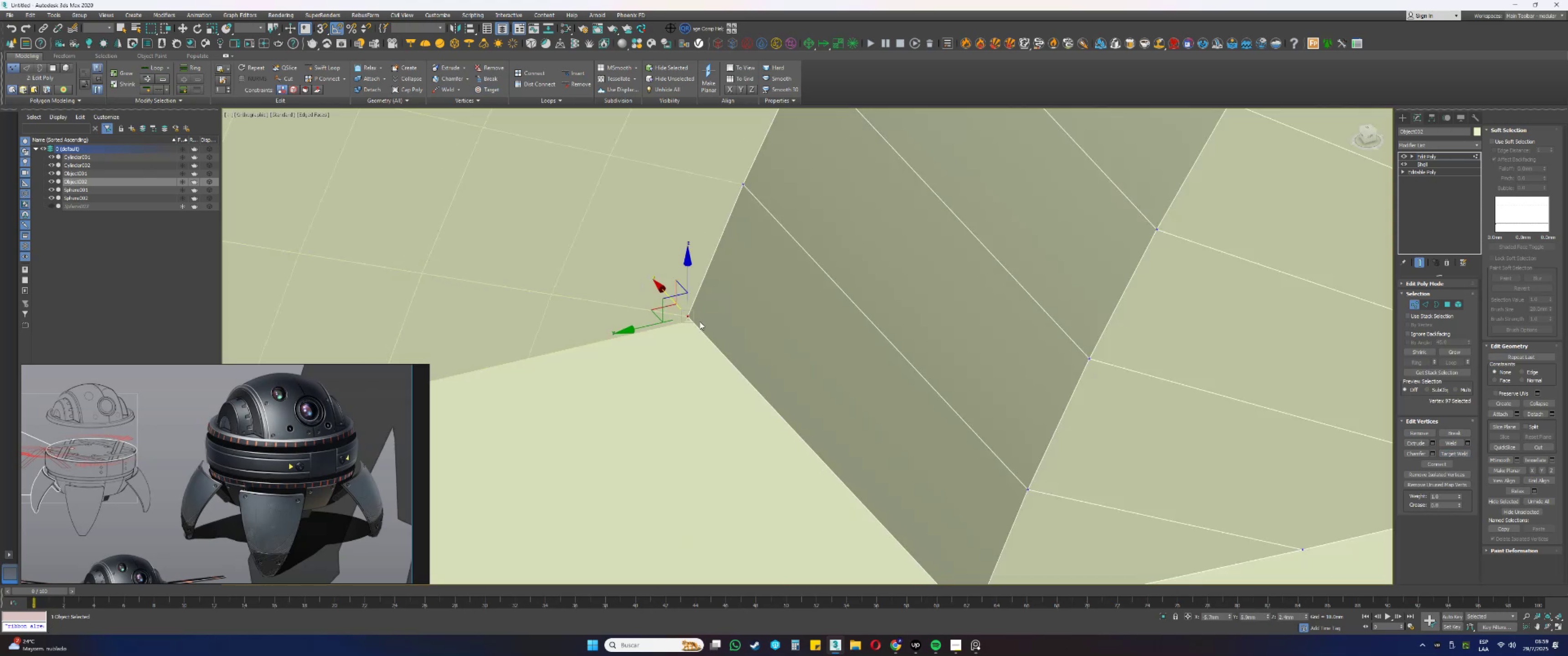 
hold_key(key=AltLeft, duration=0.52)
 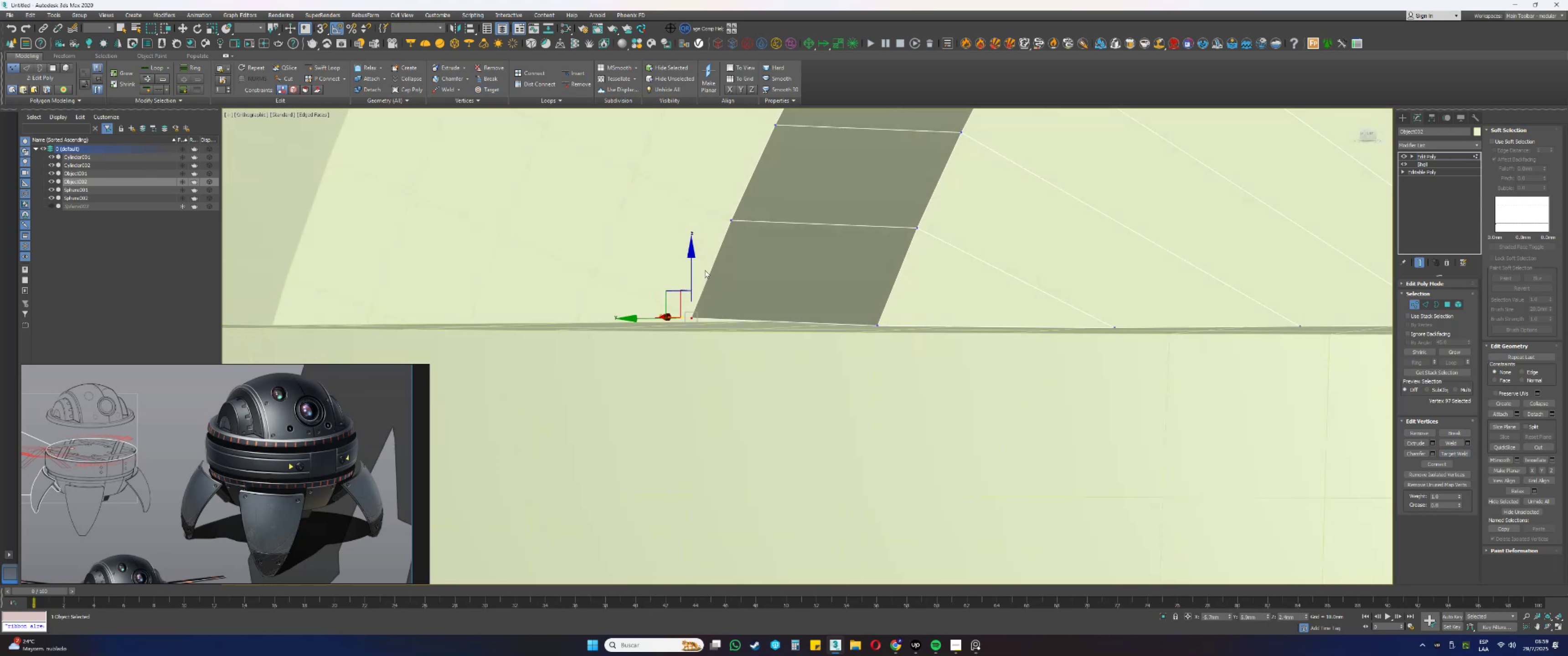 
scroll: coordinate [702, 270], scroll_direction: up, amount: 1.0
 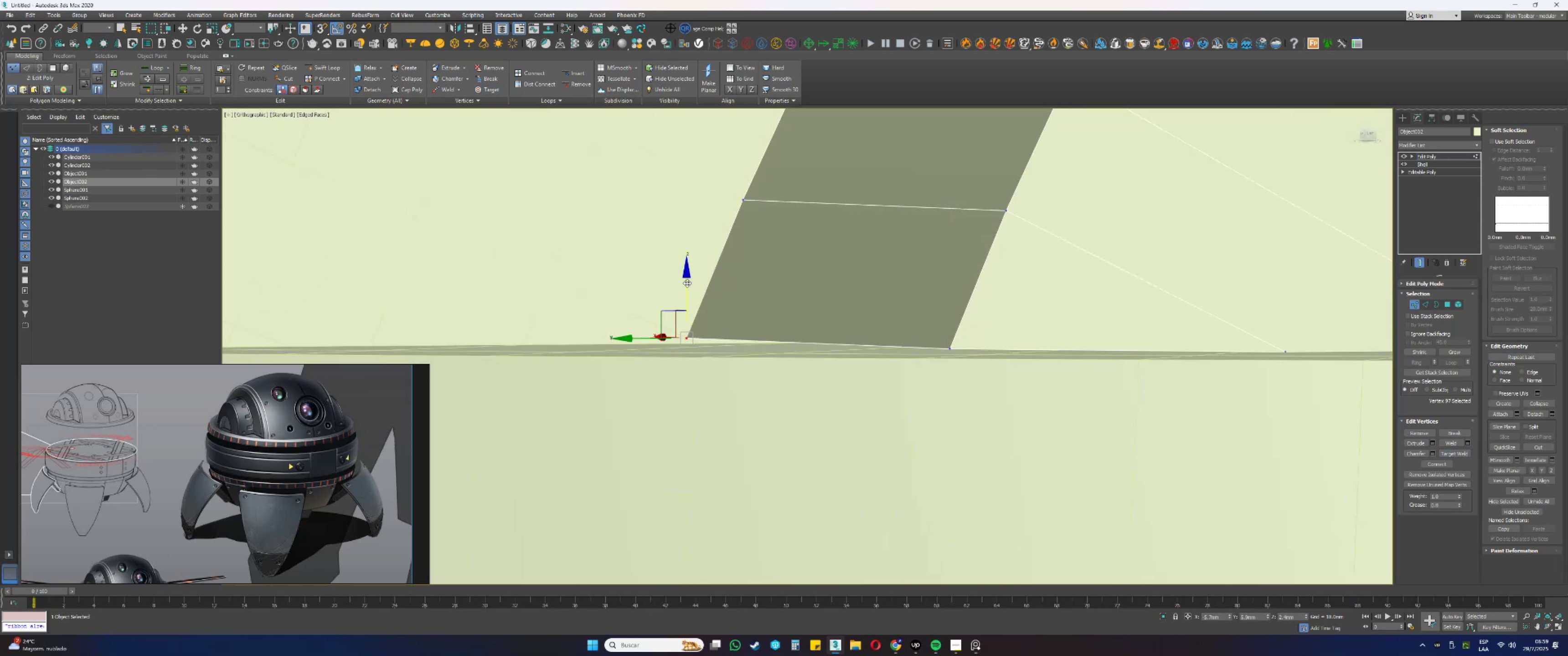 
hold_key(key=AltLeft, duration=0.41)
 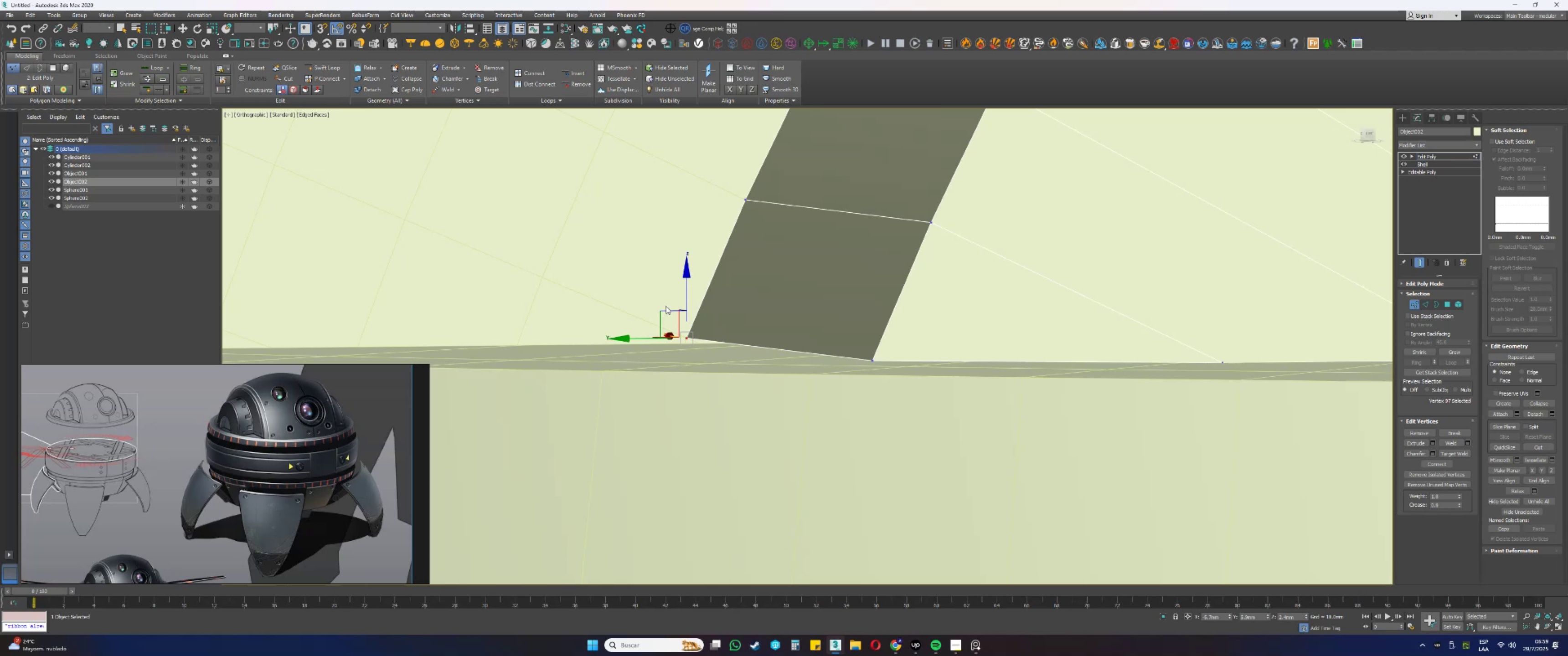 
hold_key(key=AltLeft, duration=0.9)
 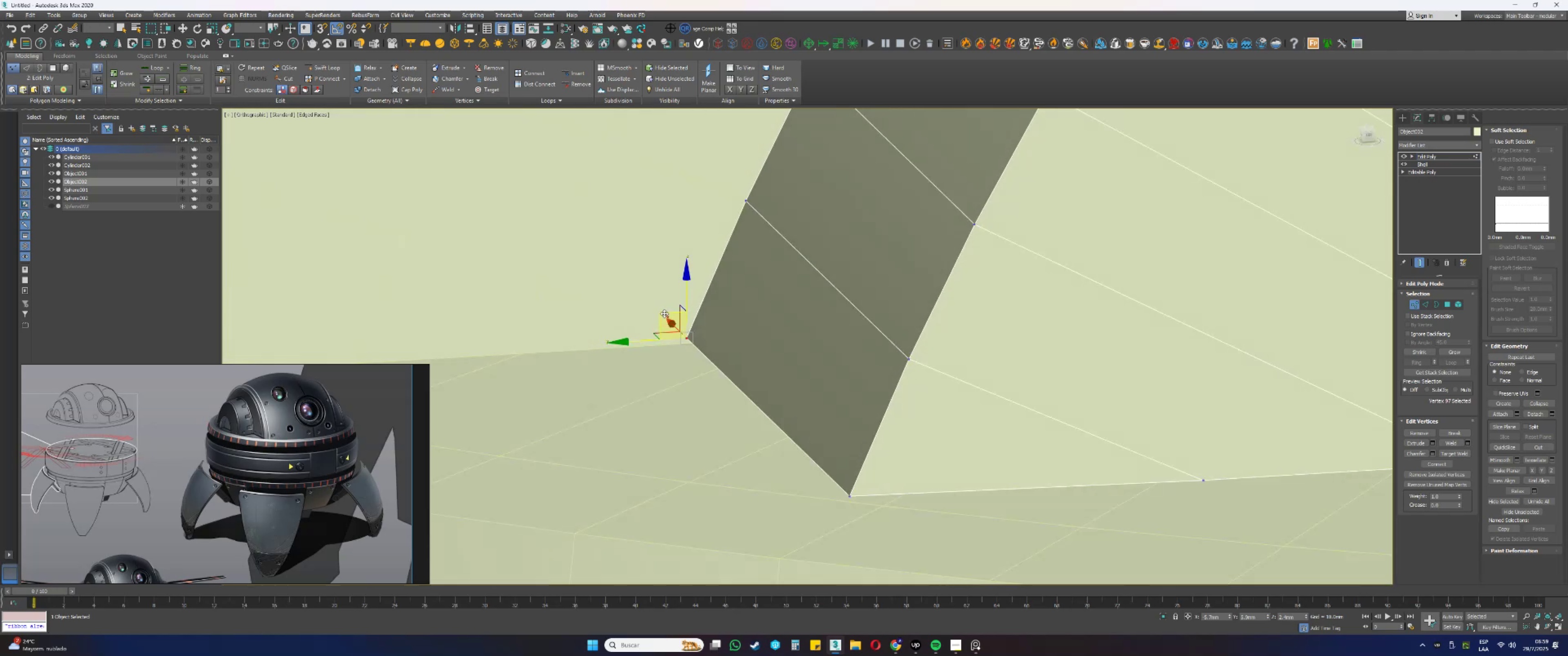 
left_click_drag(start_coordinate=[663, 312], to_coordinate=[850, 493])
 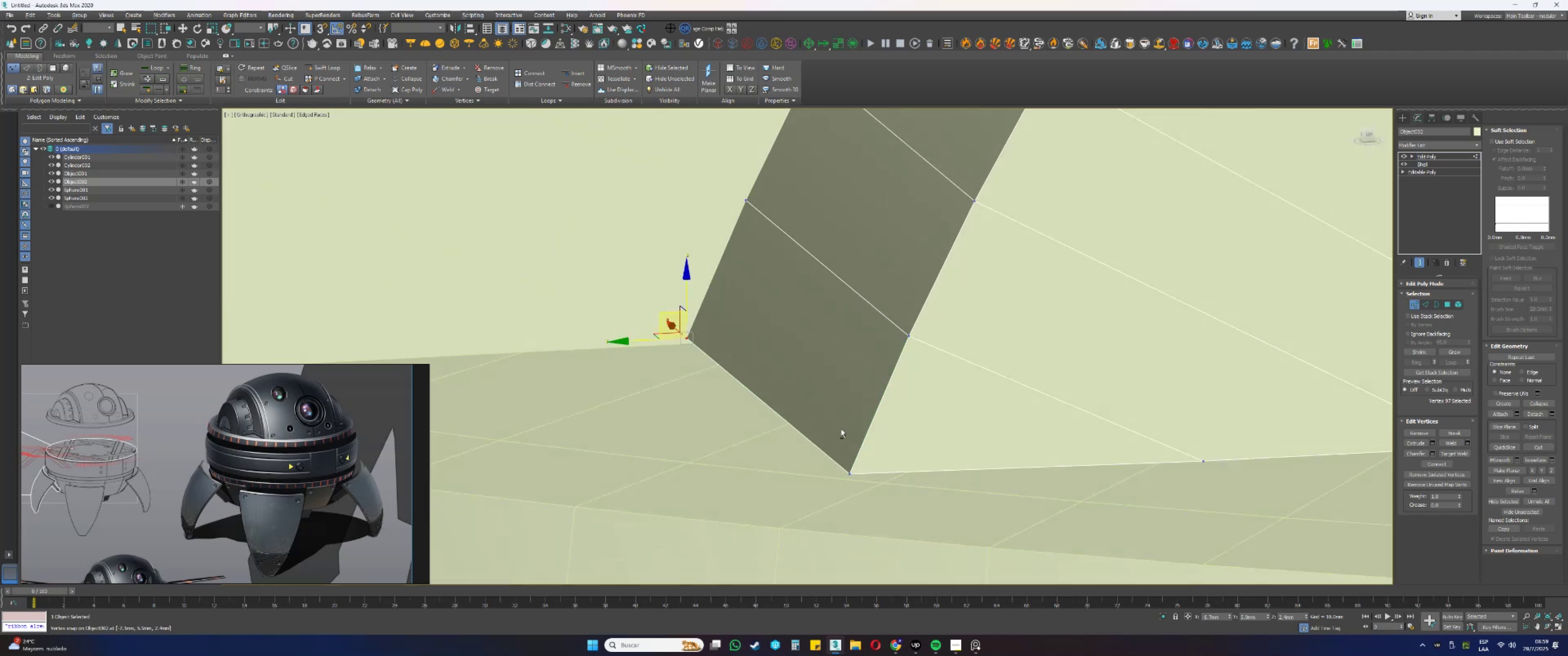 
type(ssfz[F3][F3])
 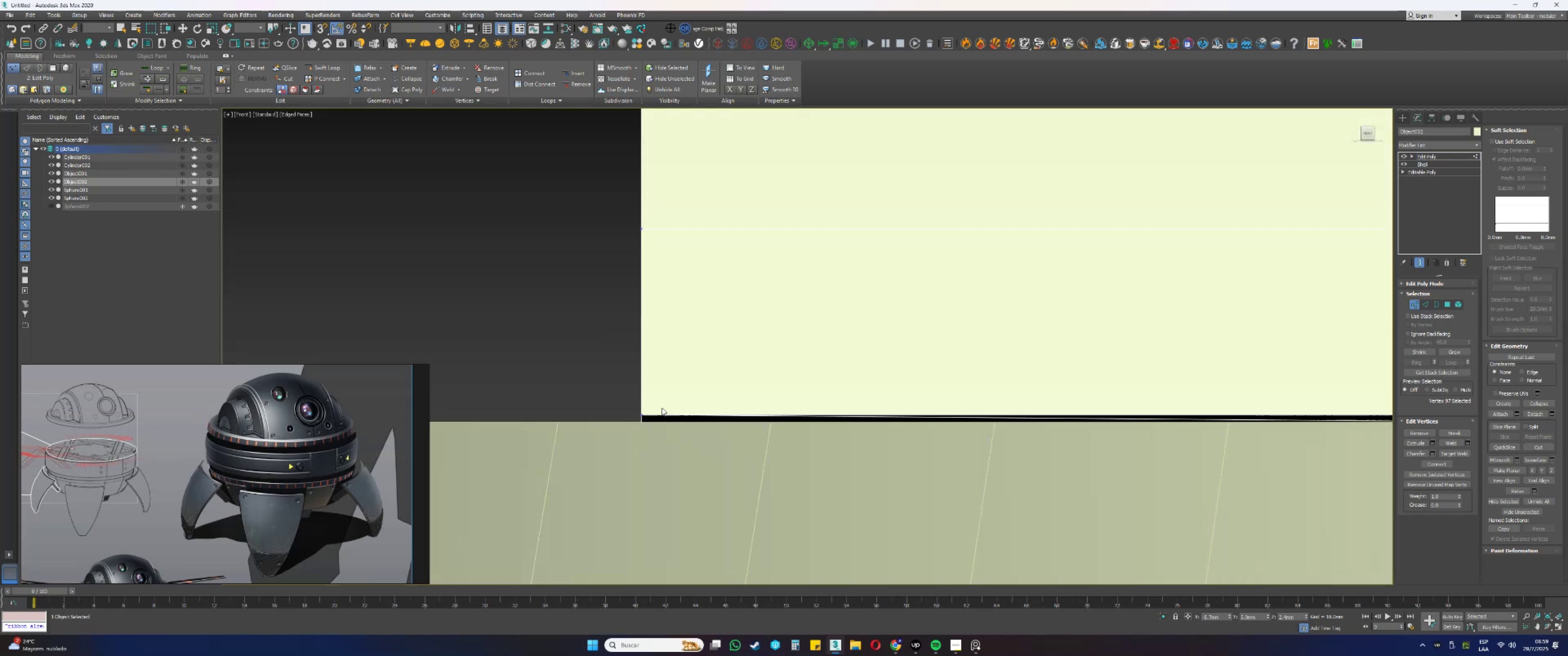 
hold_key(key=AltLeft, duration=1.52)
 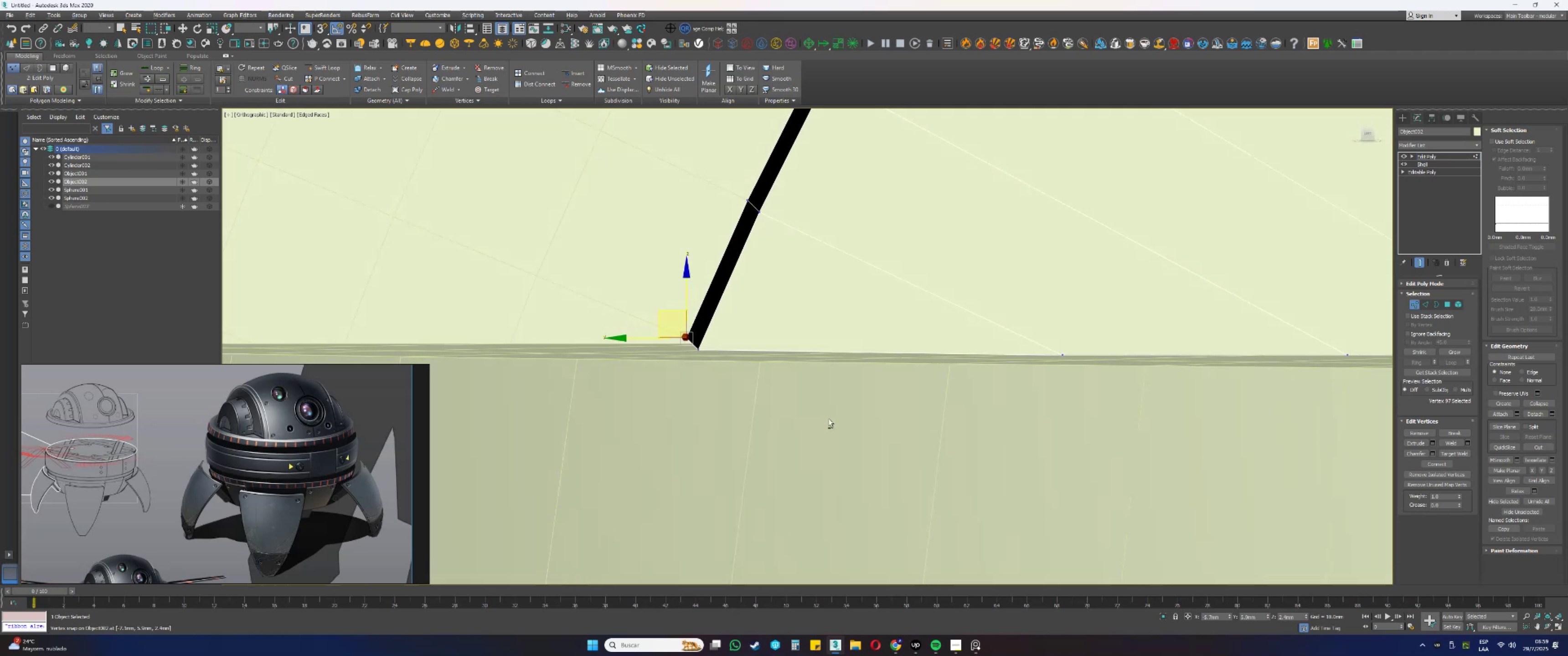 
hold_key(key=AltLeft, duration=0.75)
 